 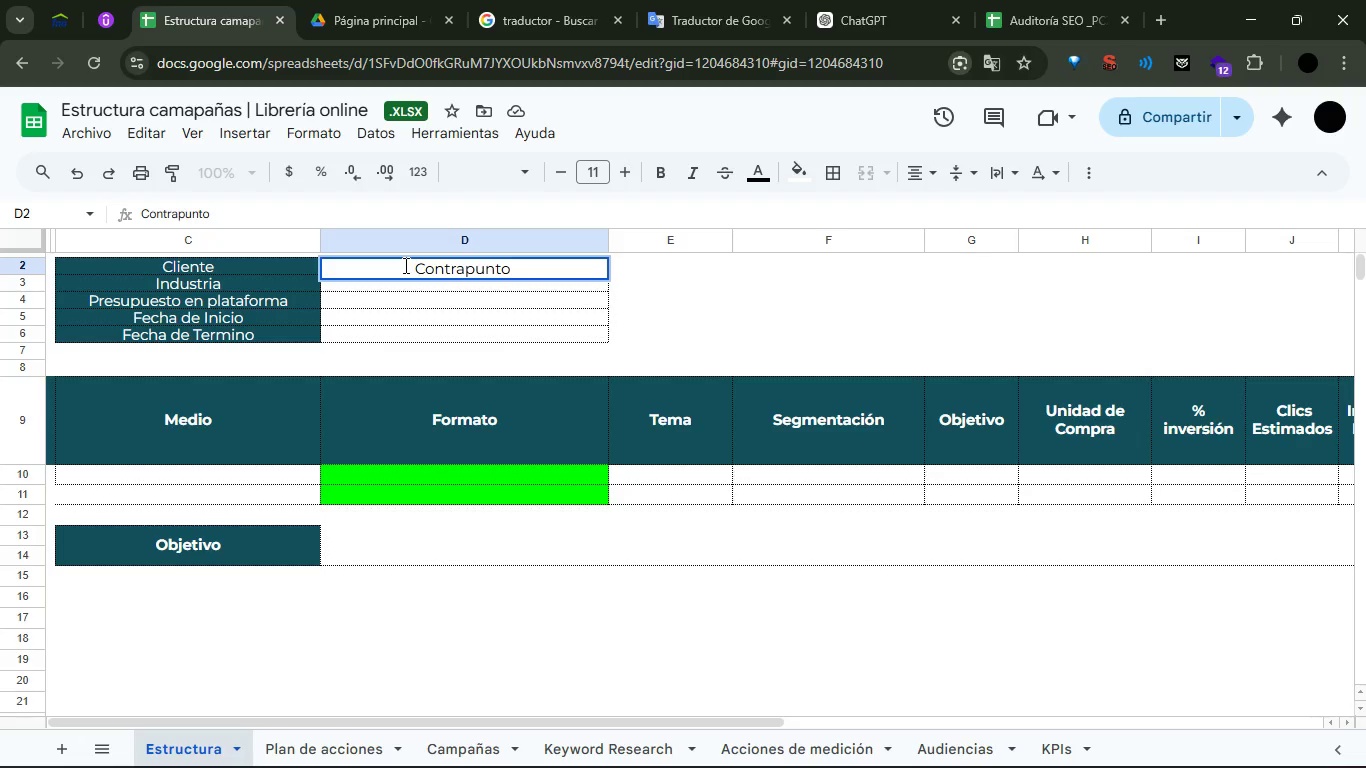 
left_click([429, 280])
 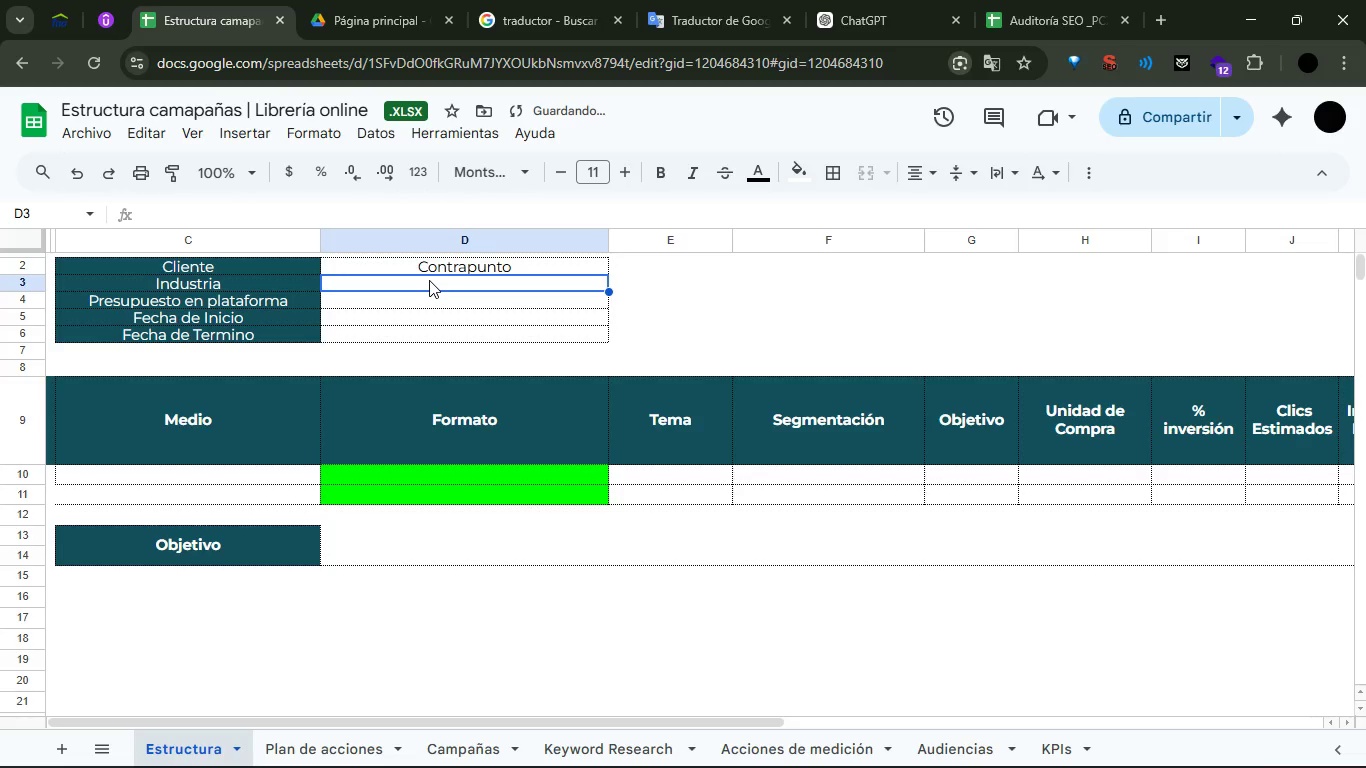 
double_click([429, 280])
 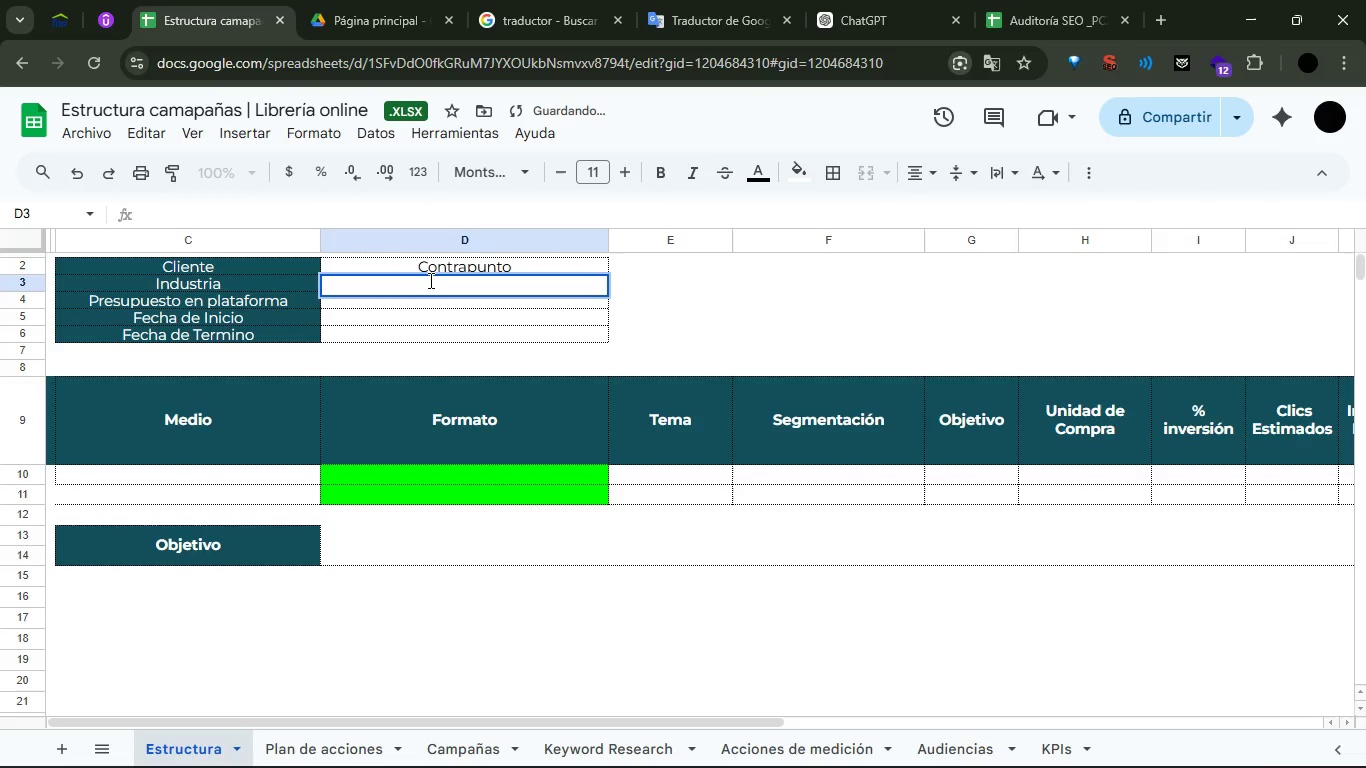 
triple_click([429, 280])
 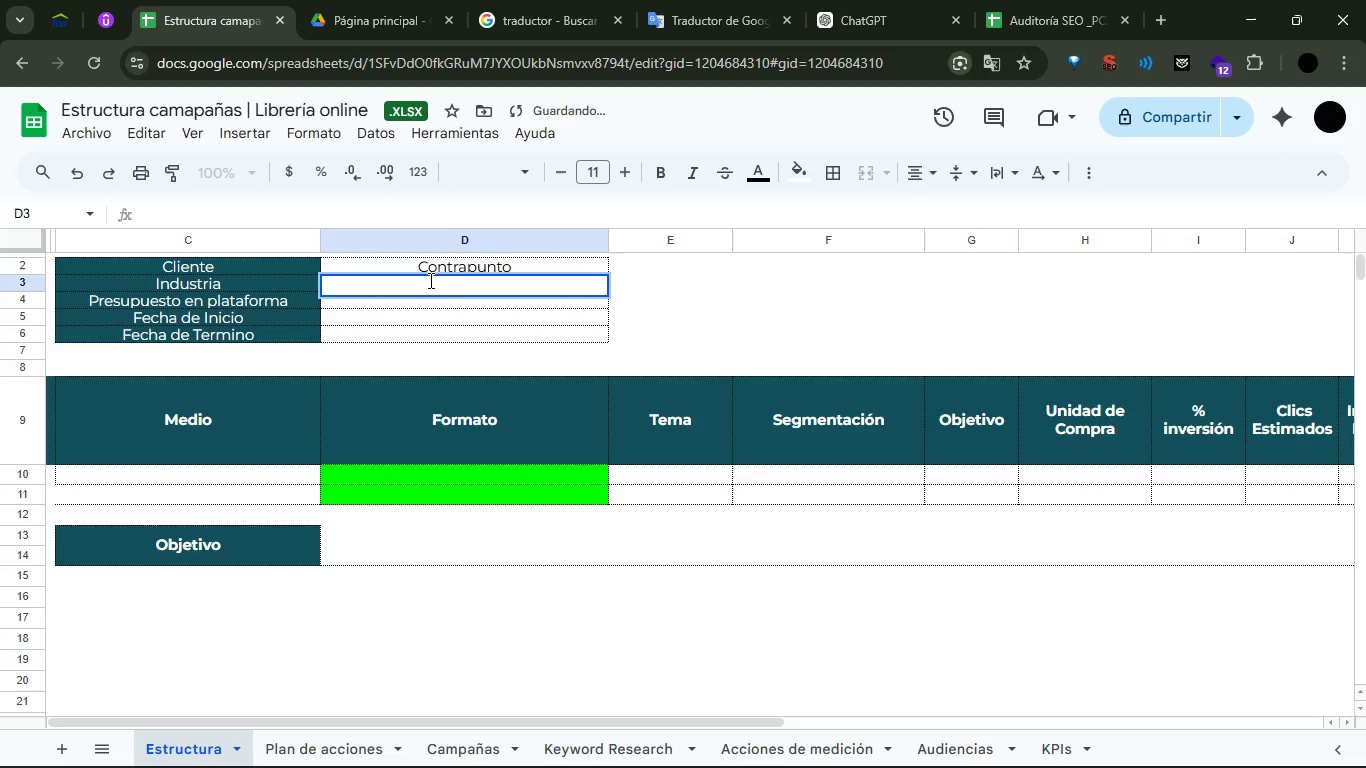 
type(Librer;ia online )
 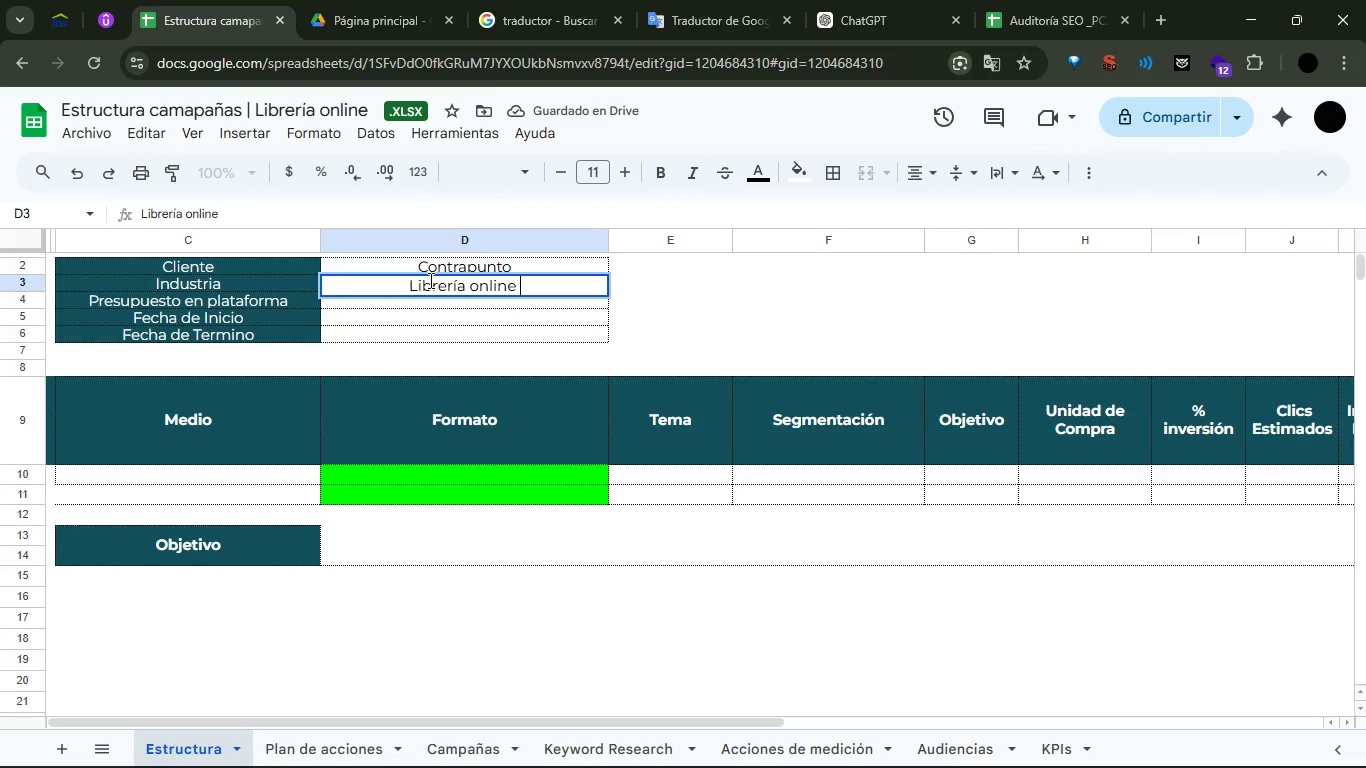 
key(Enter)
 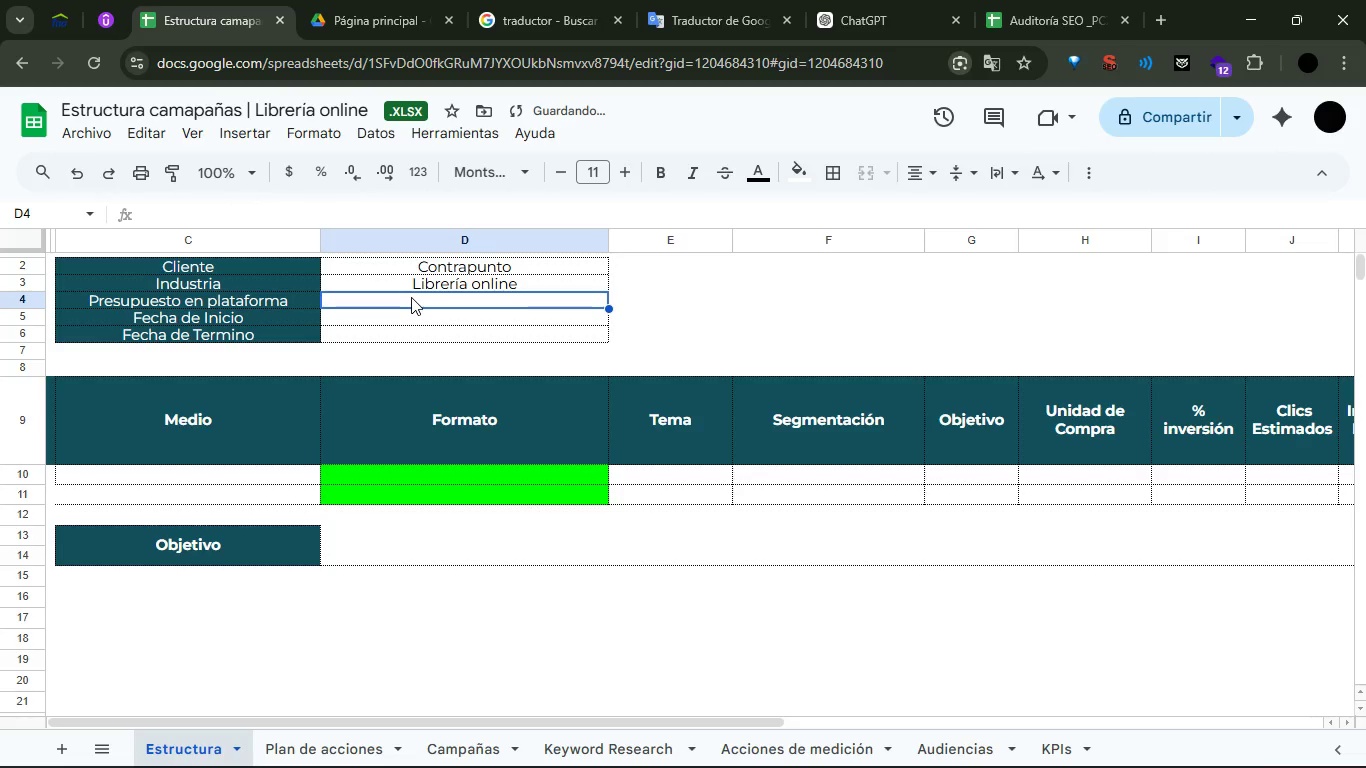 
double_click([411, 297])
 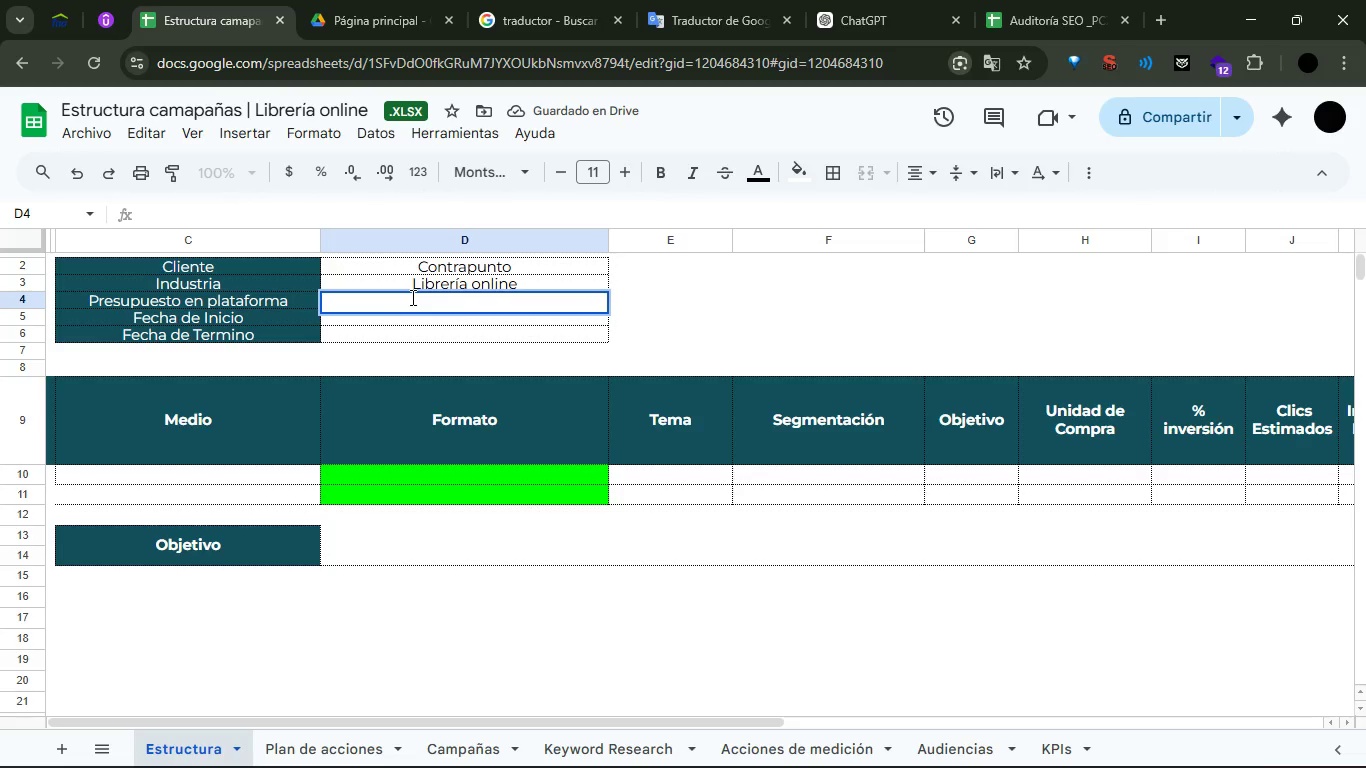 
type(2.300.000)
 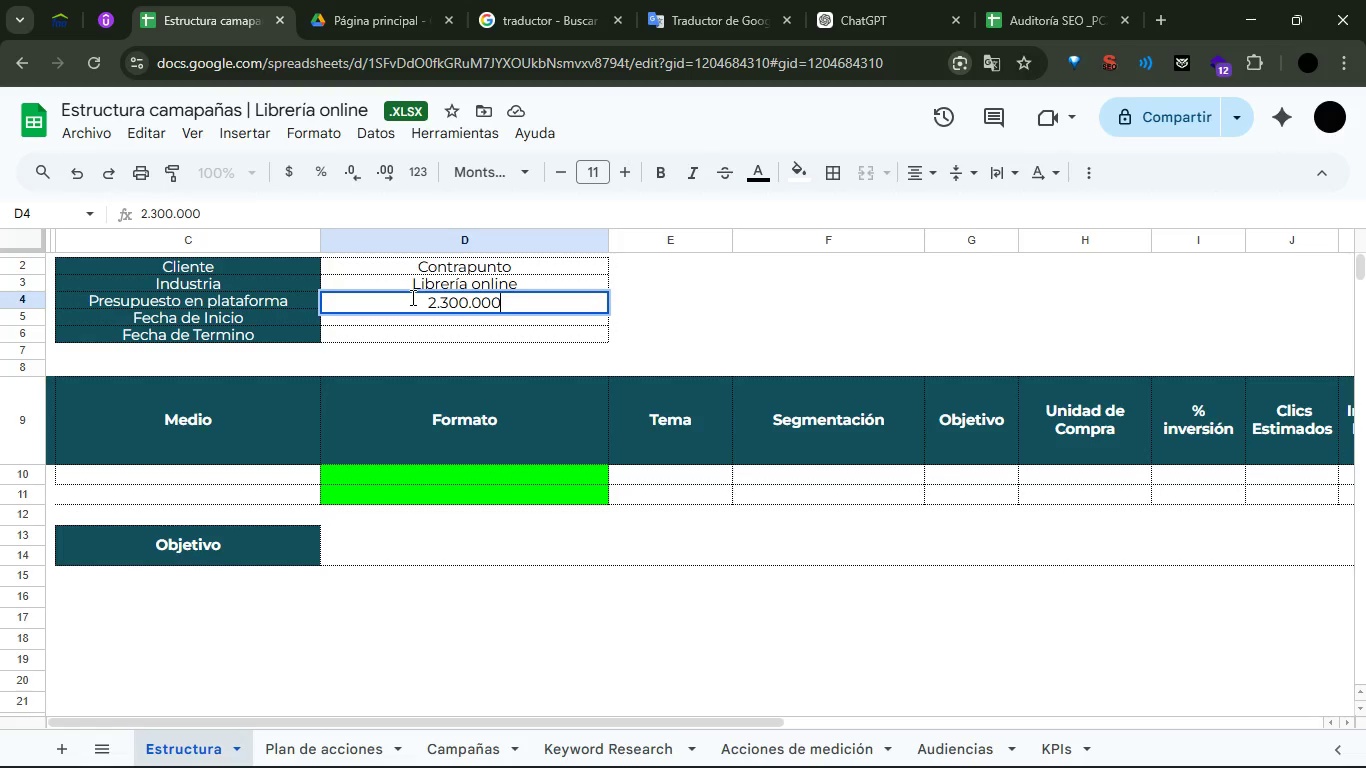 
key(Enter)
 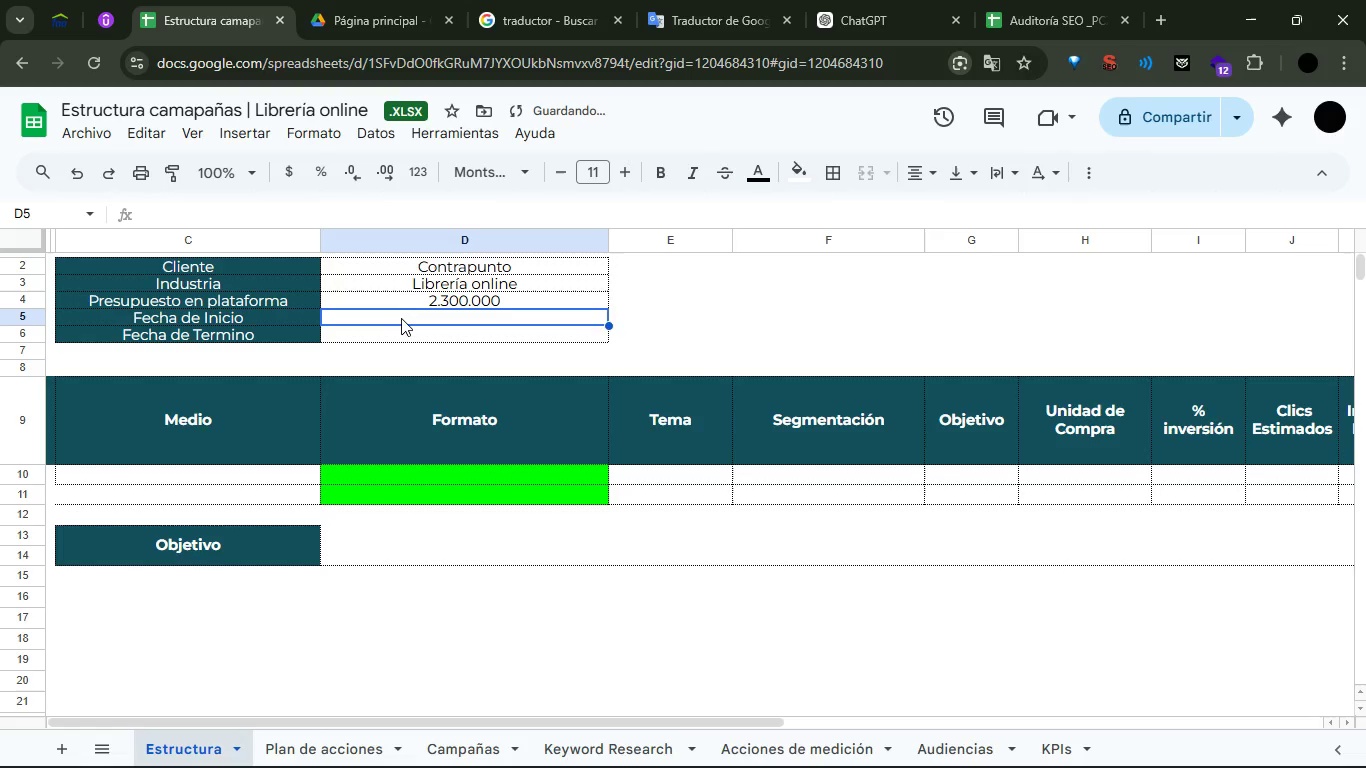 
double_click([401, 318])
 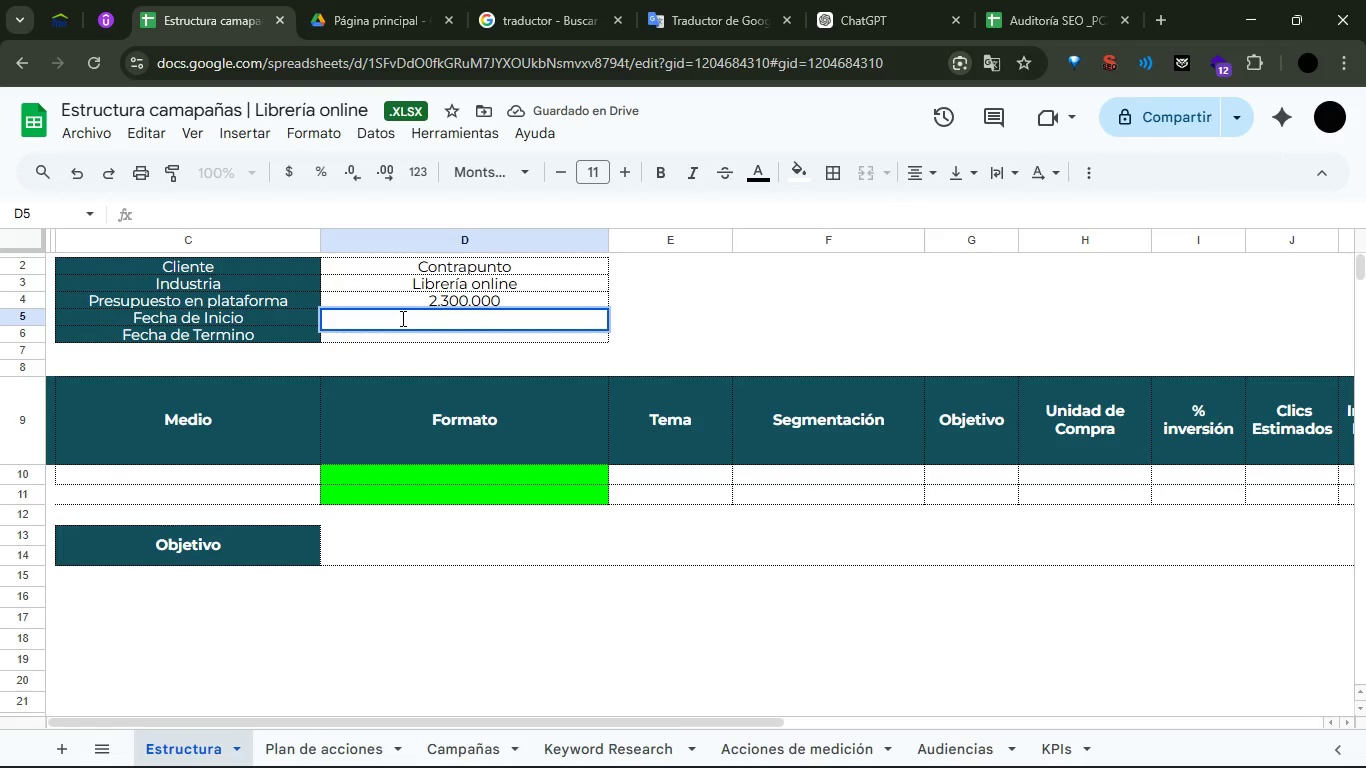 
type(01-04-2026)
 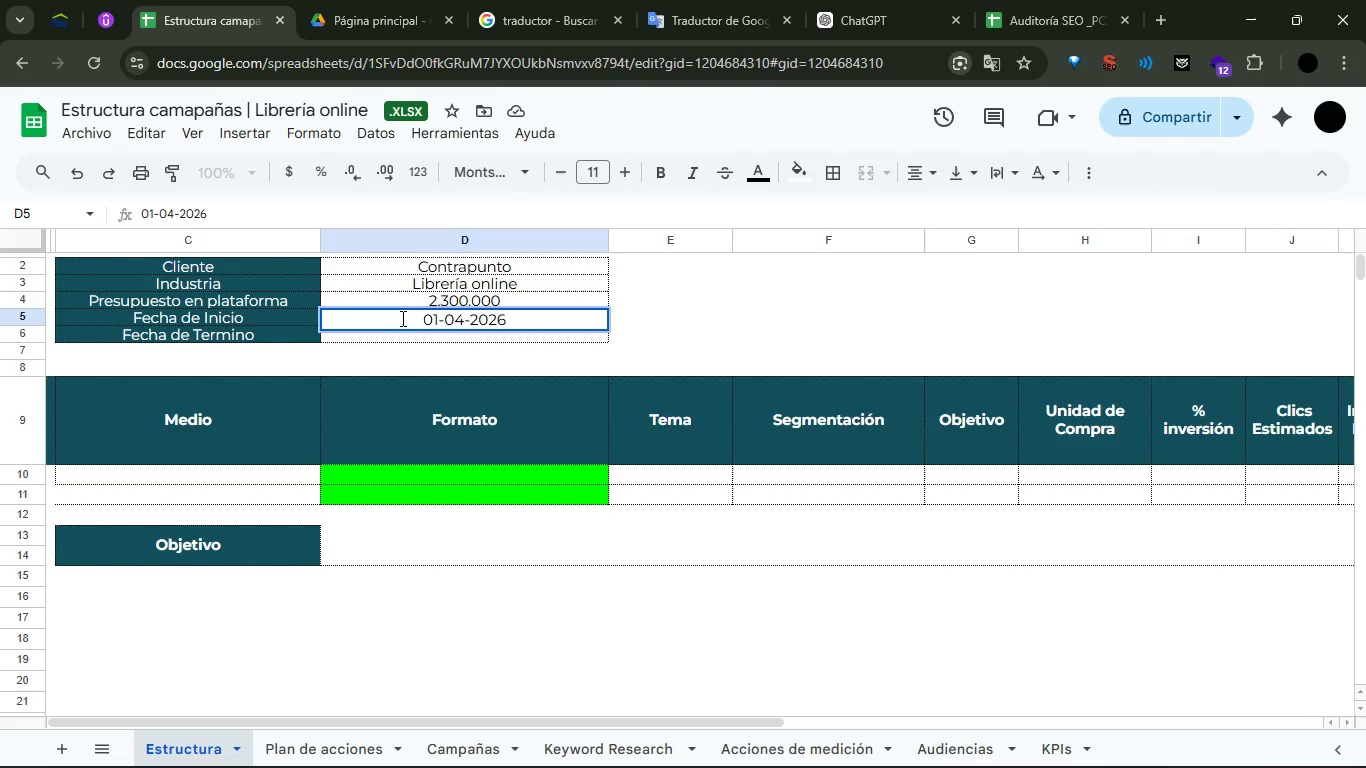 
key(Enter)
 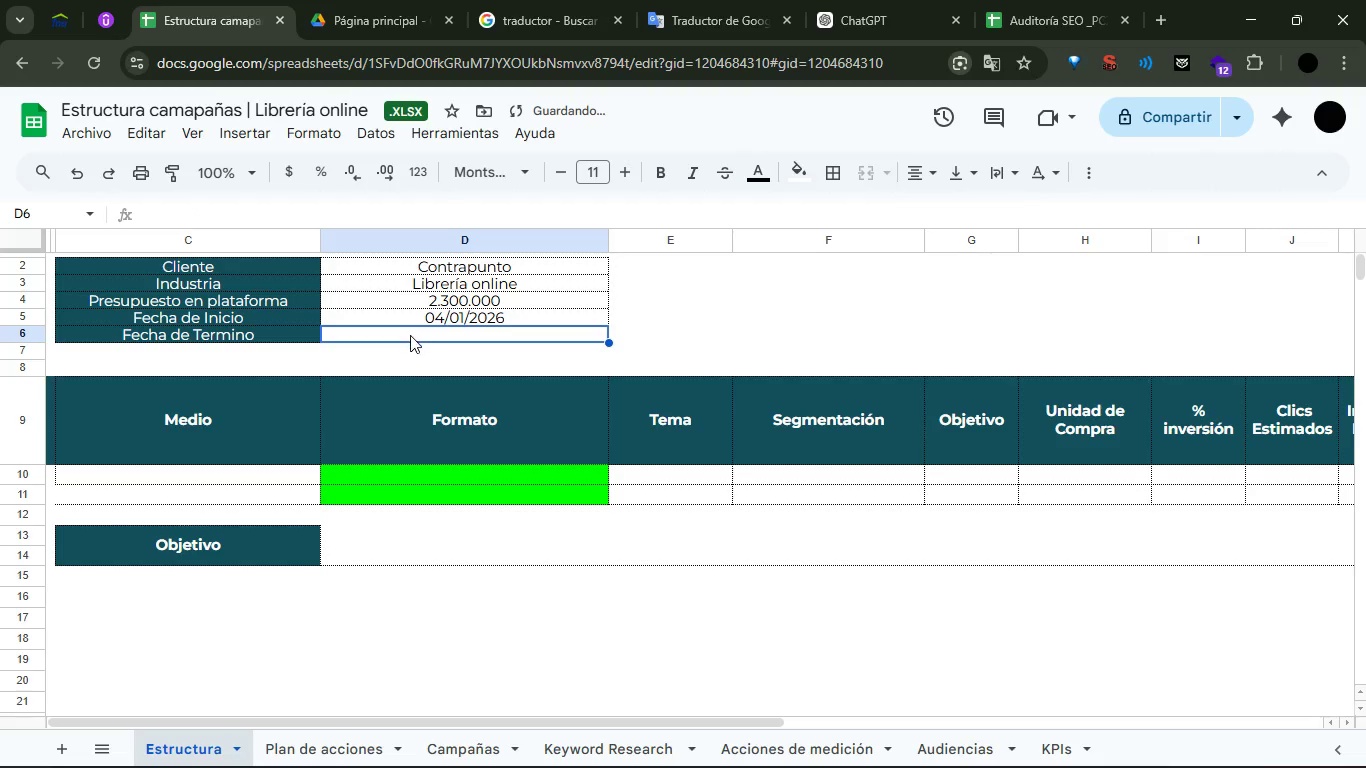 
double_click([410, 335])
 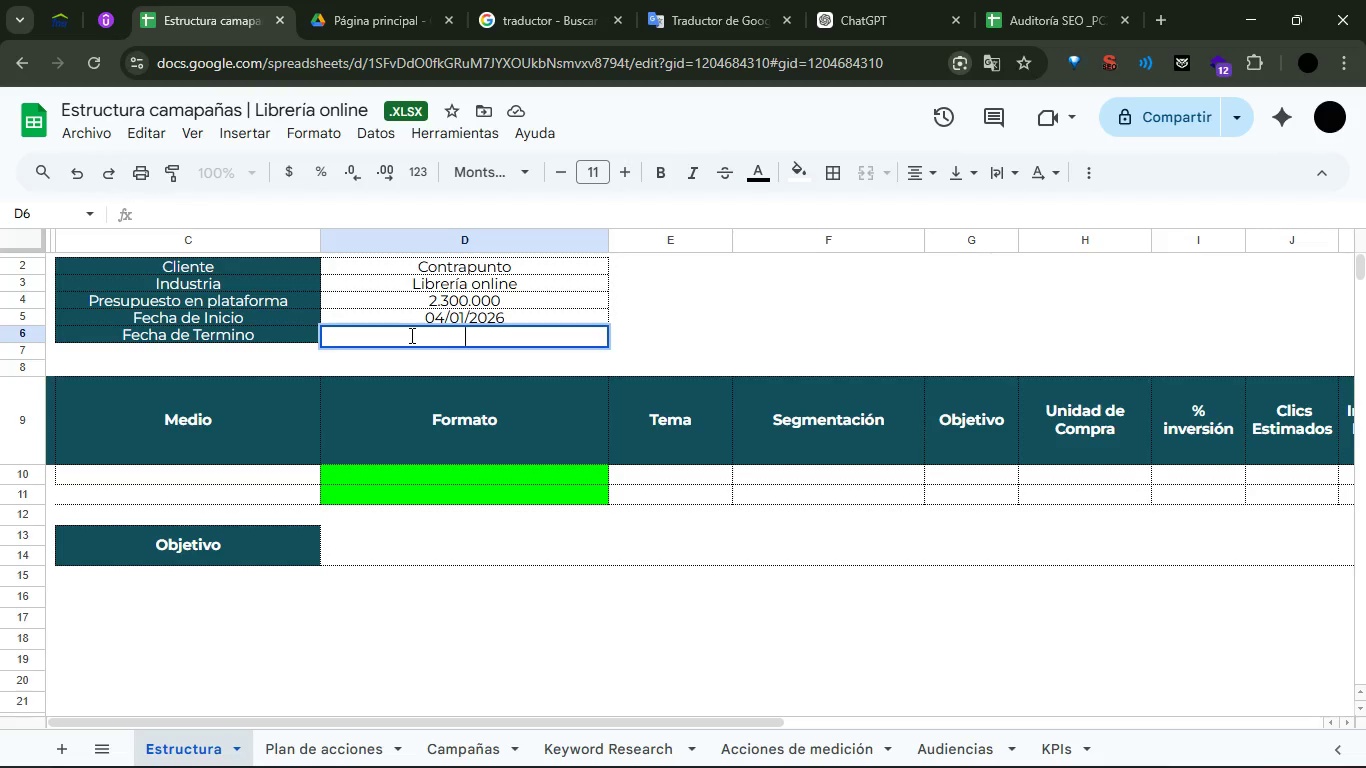 
wait(17.75)
 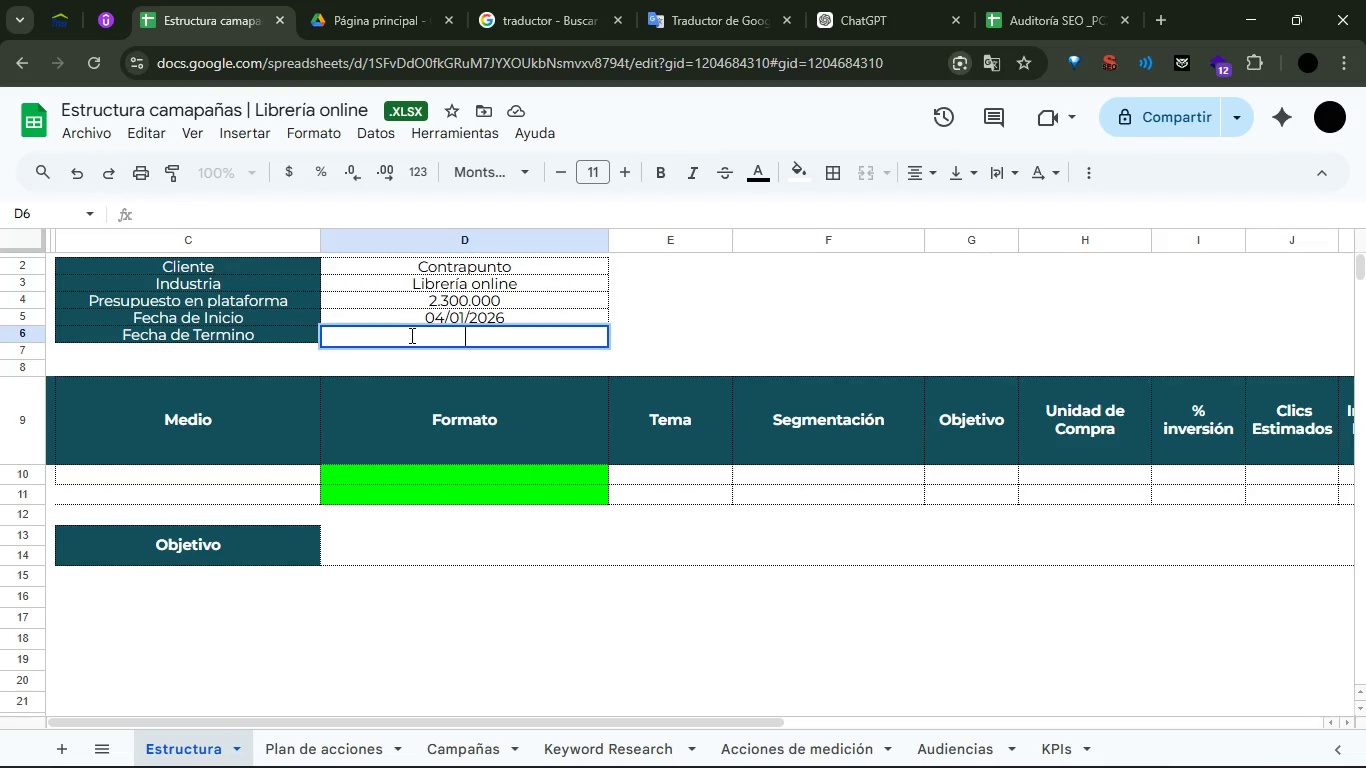 
double_click([460, 315])
 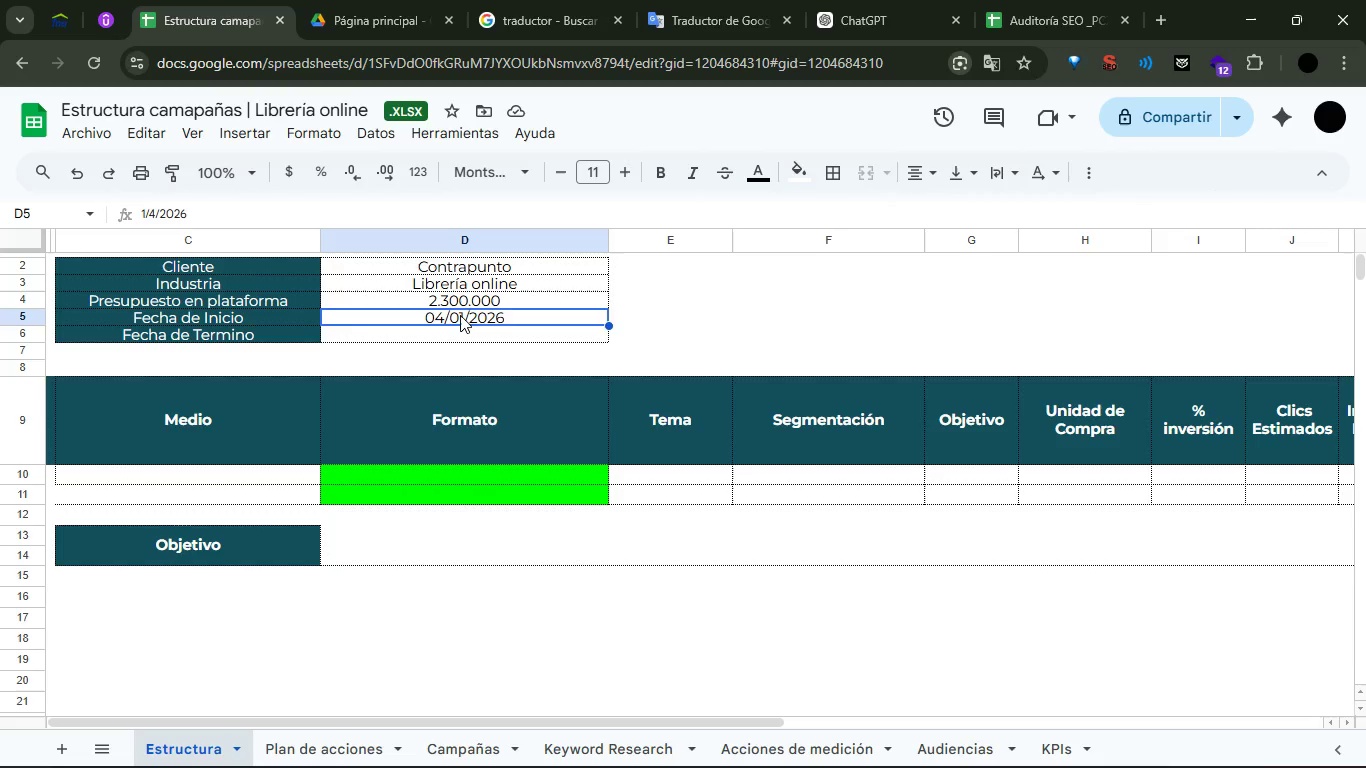 
triple_click([460, 315])
 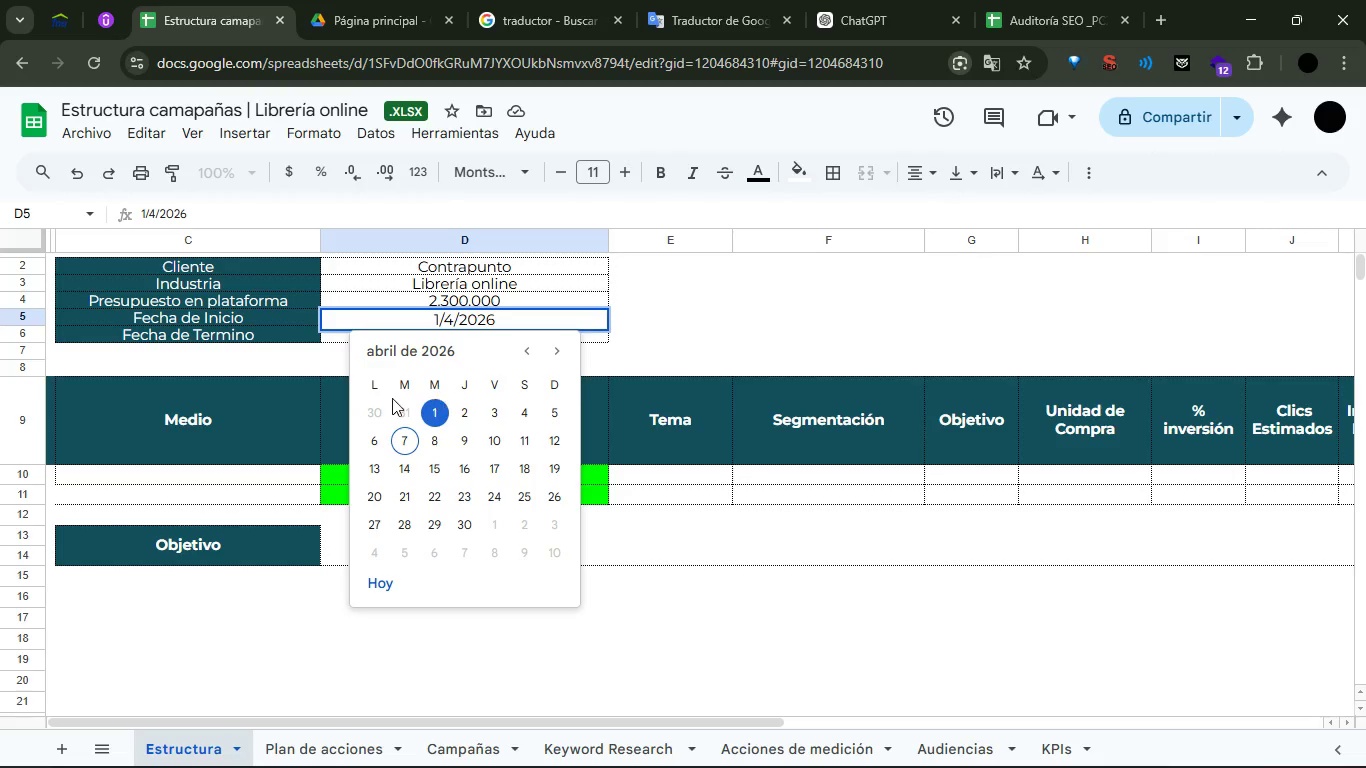 
left_click([428, 403])
 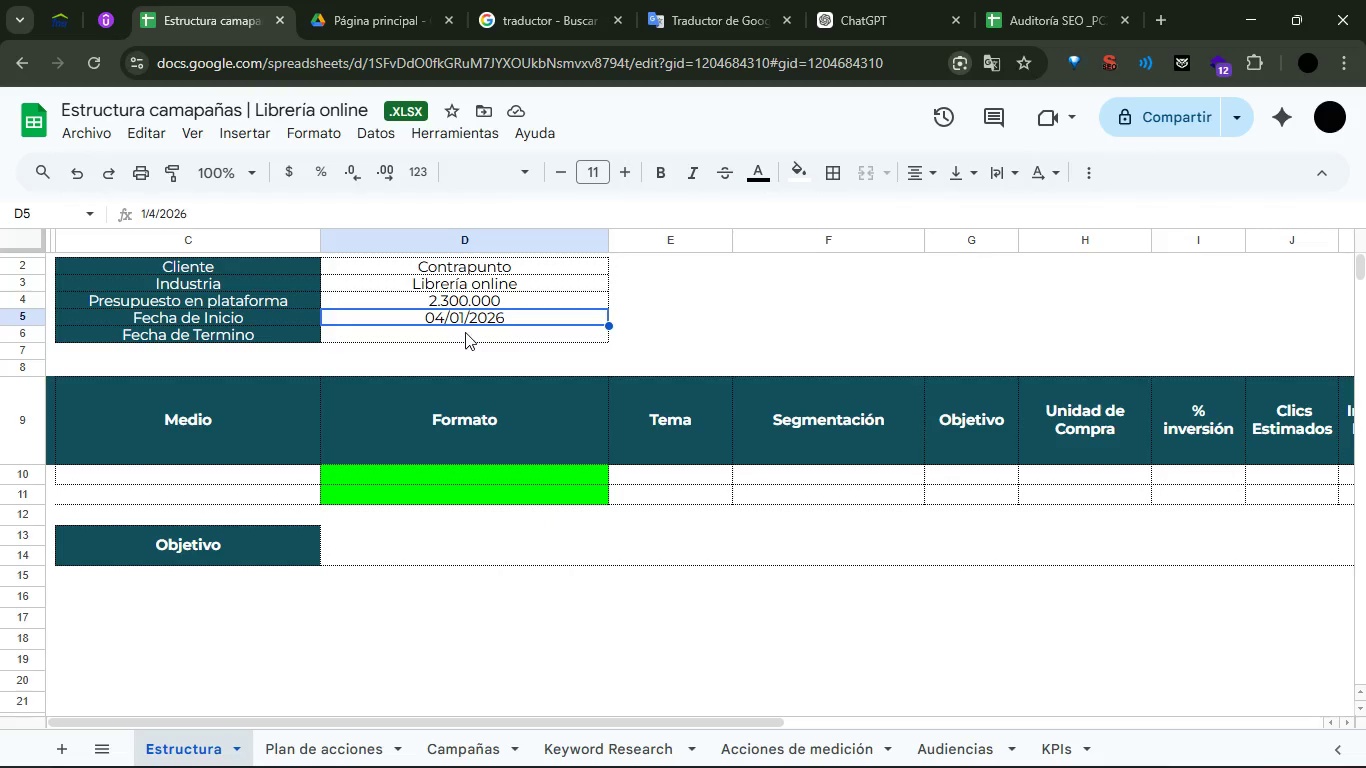 
double_click([465, 332])
 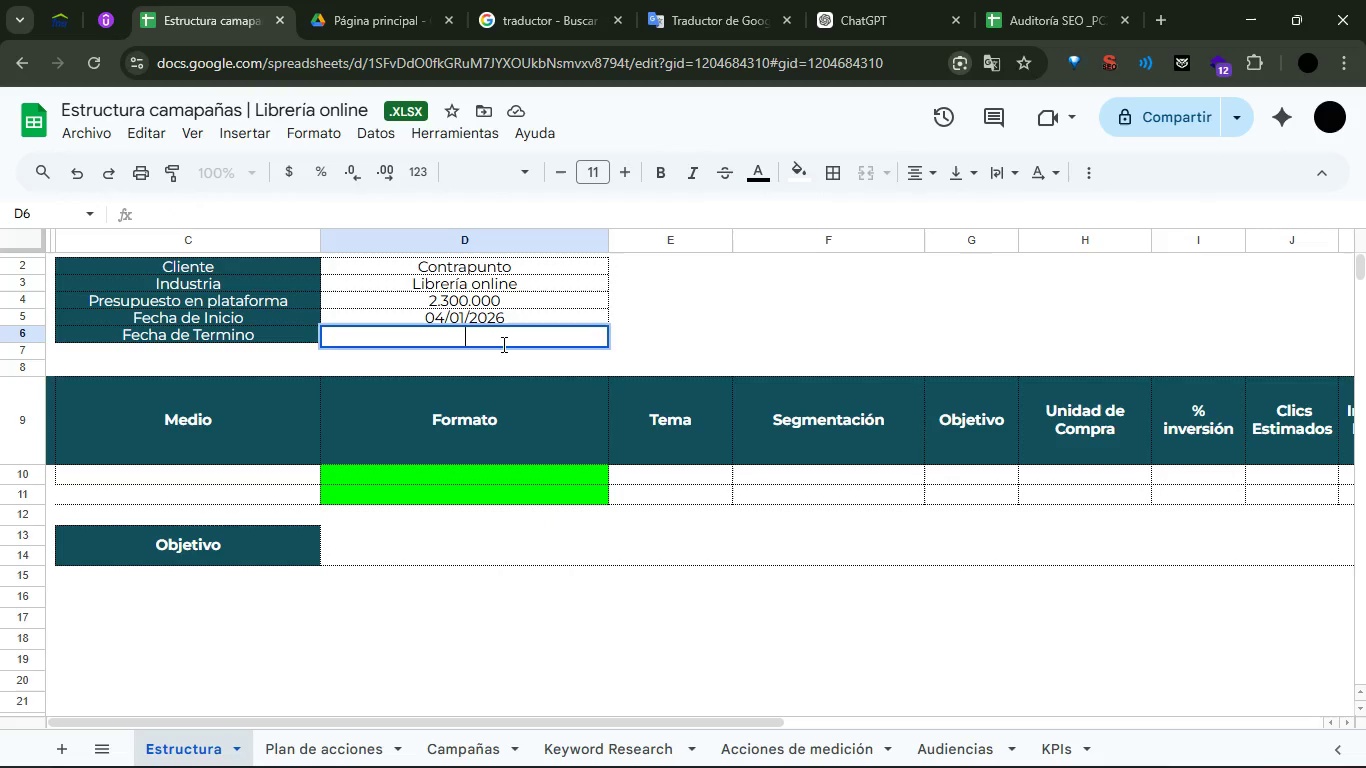 
double_click([499, 358])
 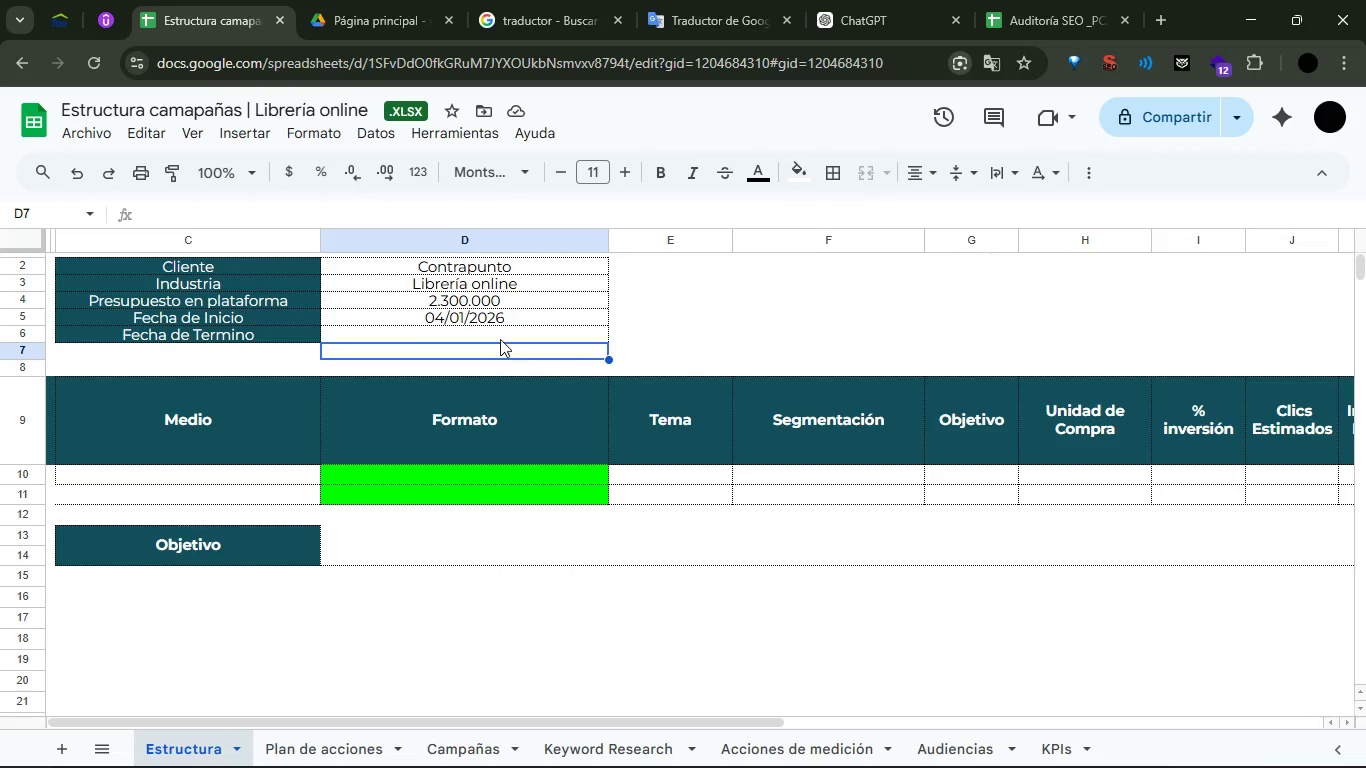 
triple_click([500, 339])
 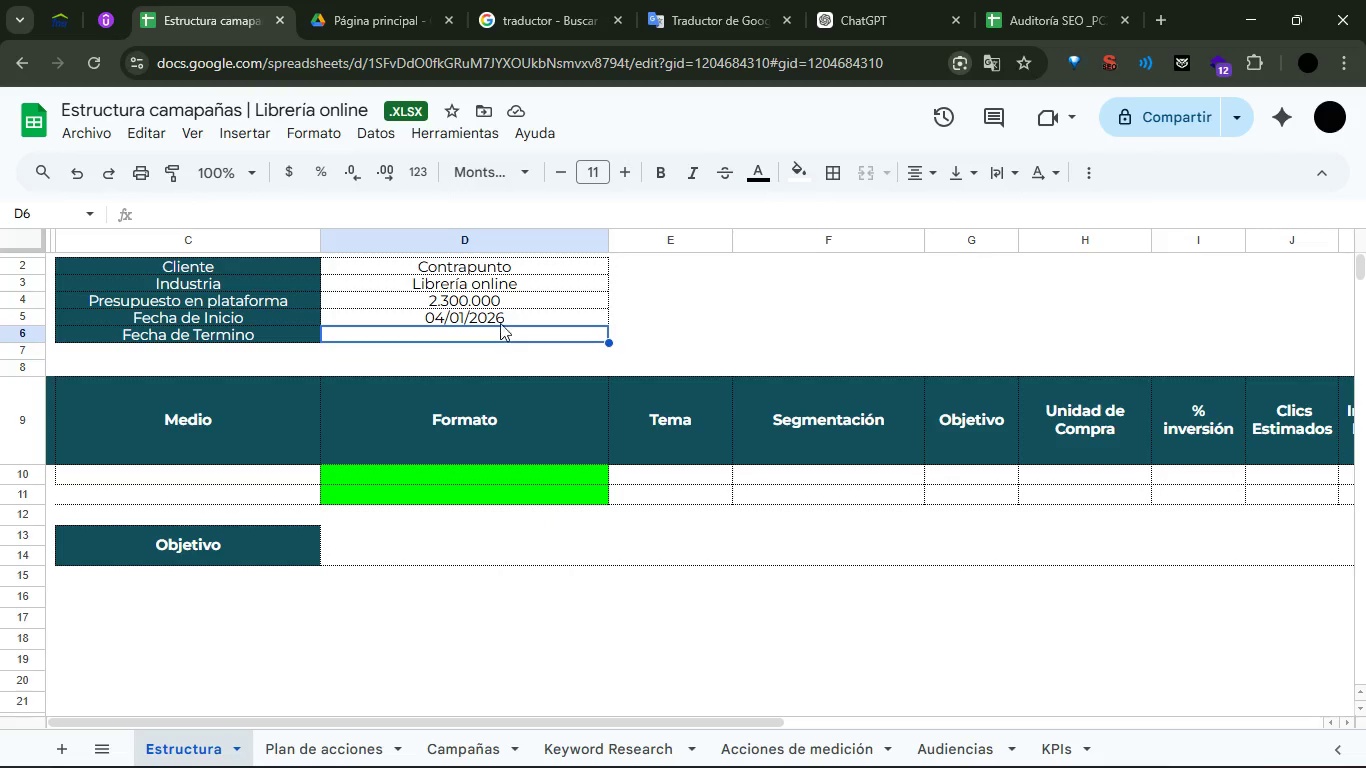 
left_click([497, 319])
 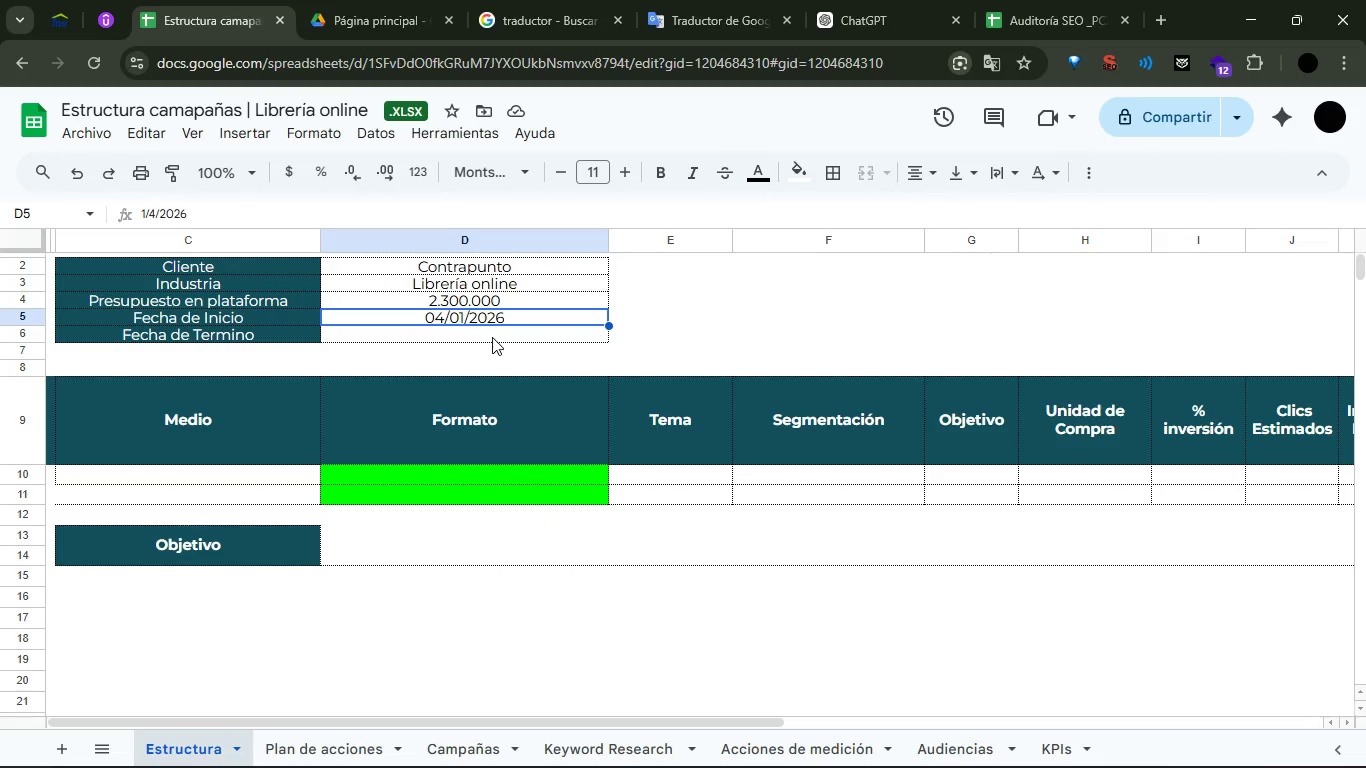 
left_click([492, 337])
 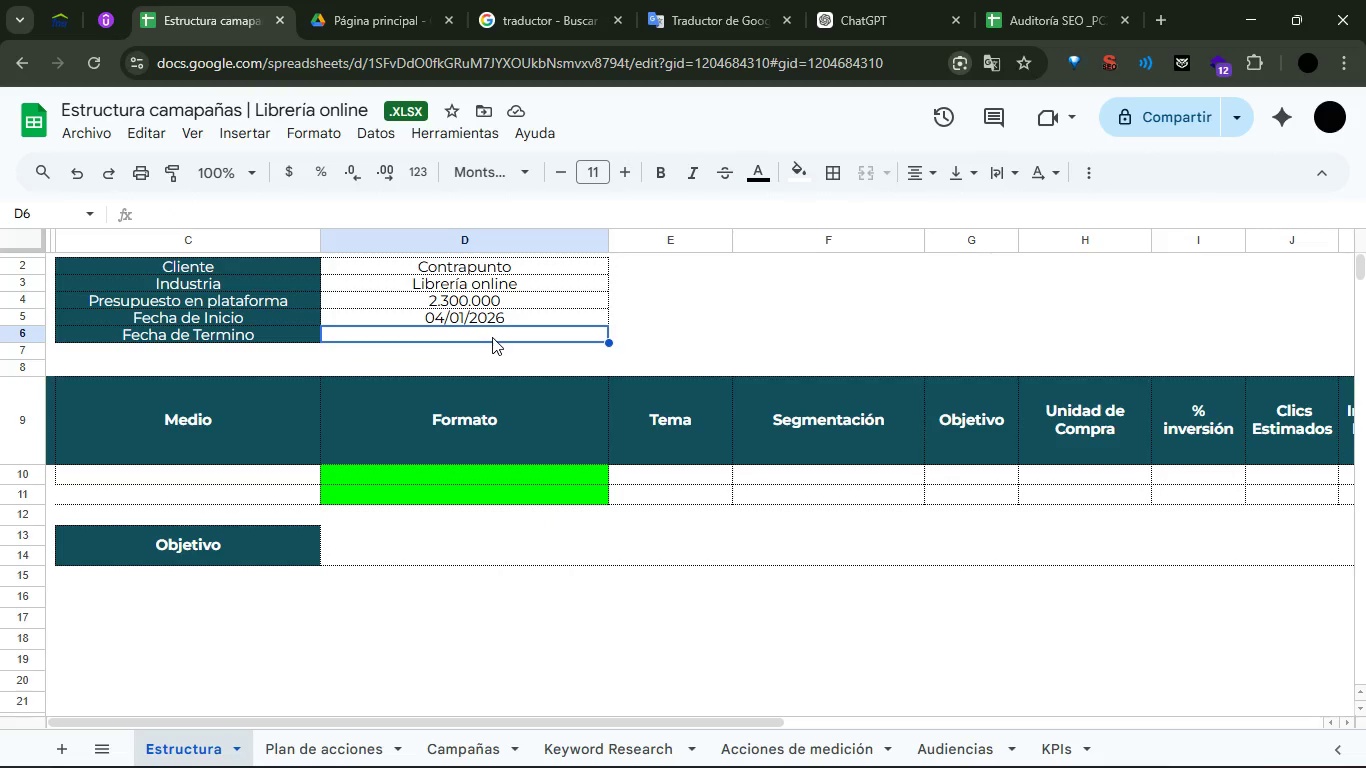 
key(Control+V)
 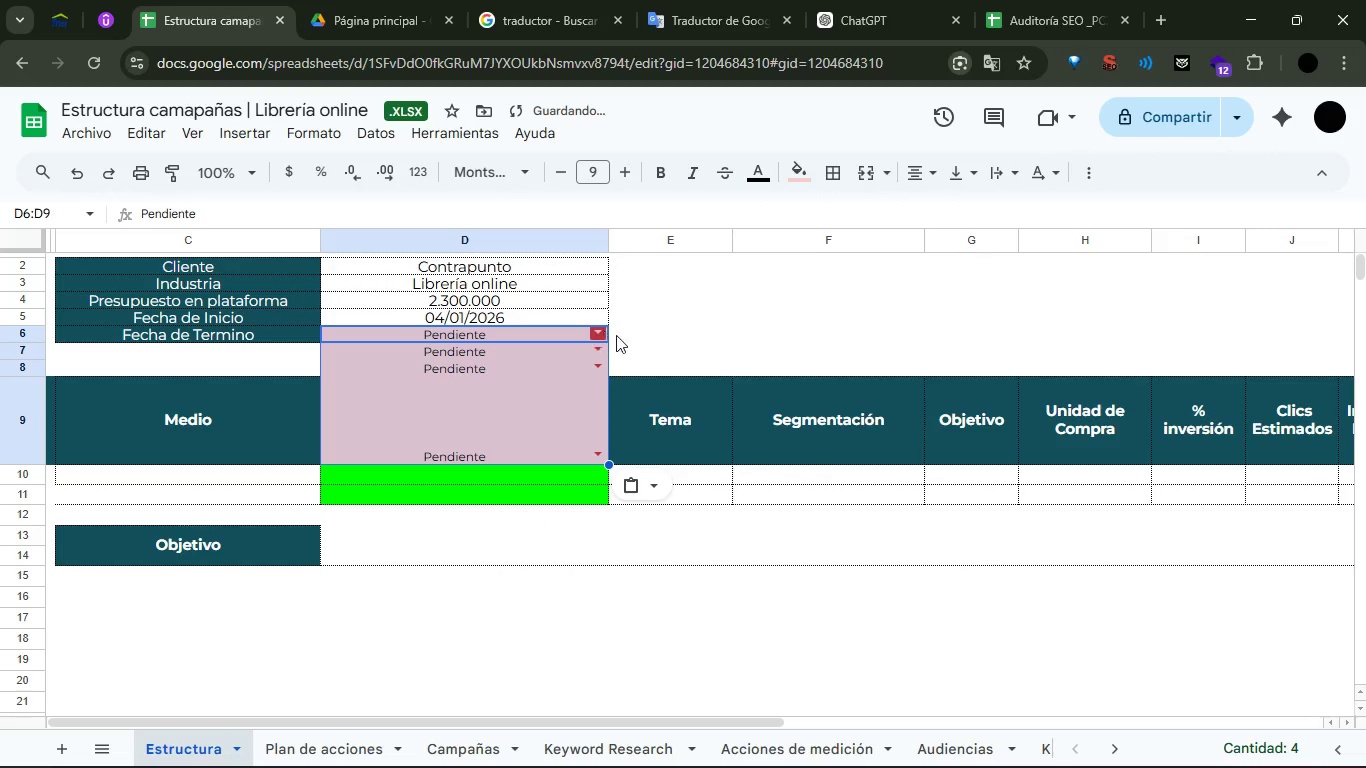 
left_click([672, 345])
 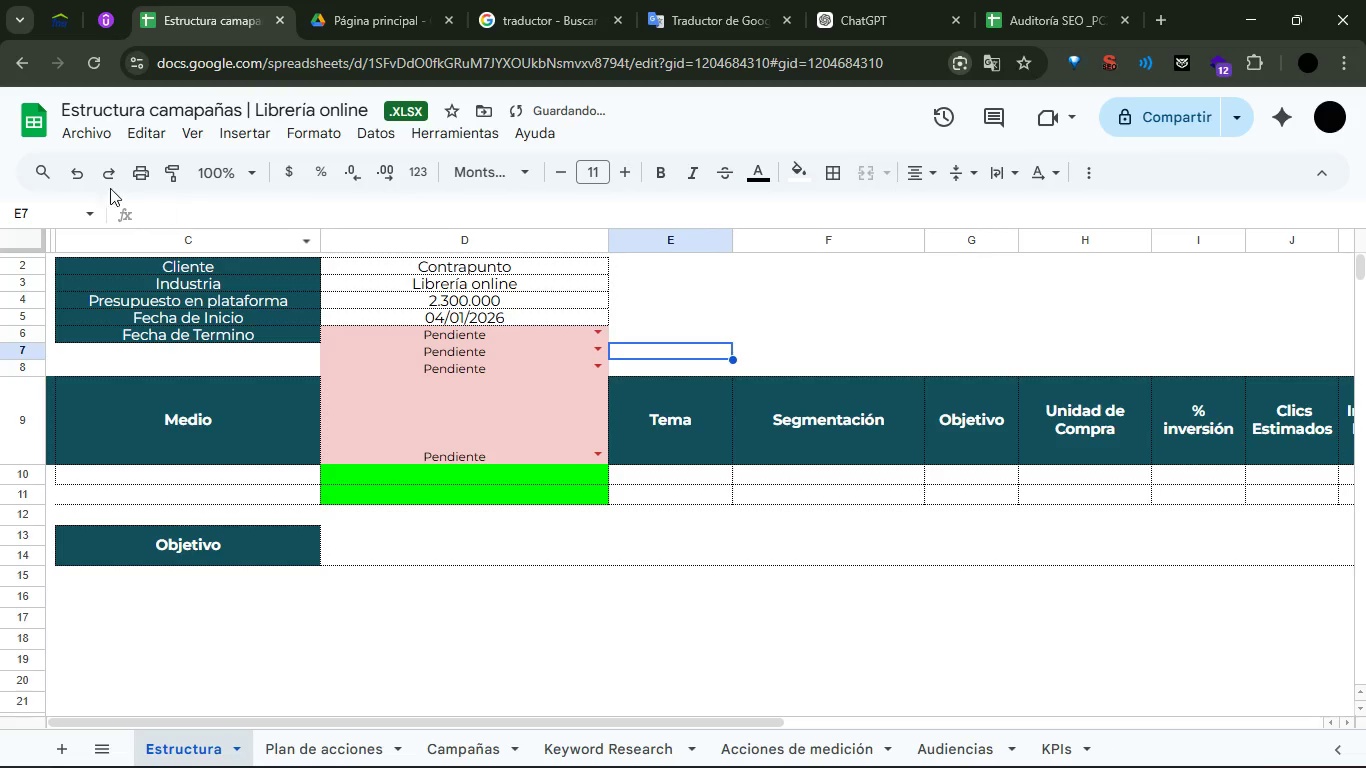 
left_click([74, 170])
 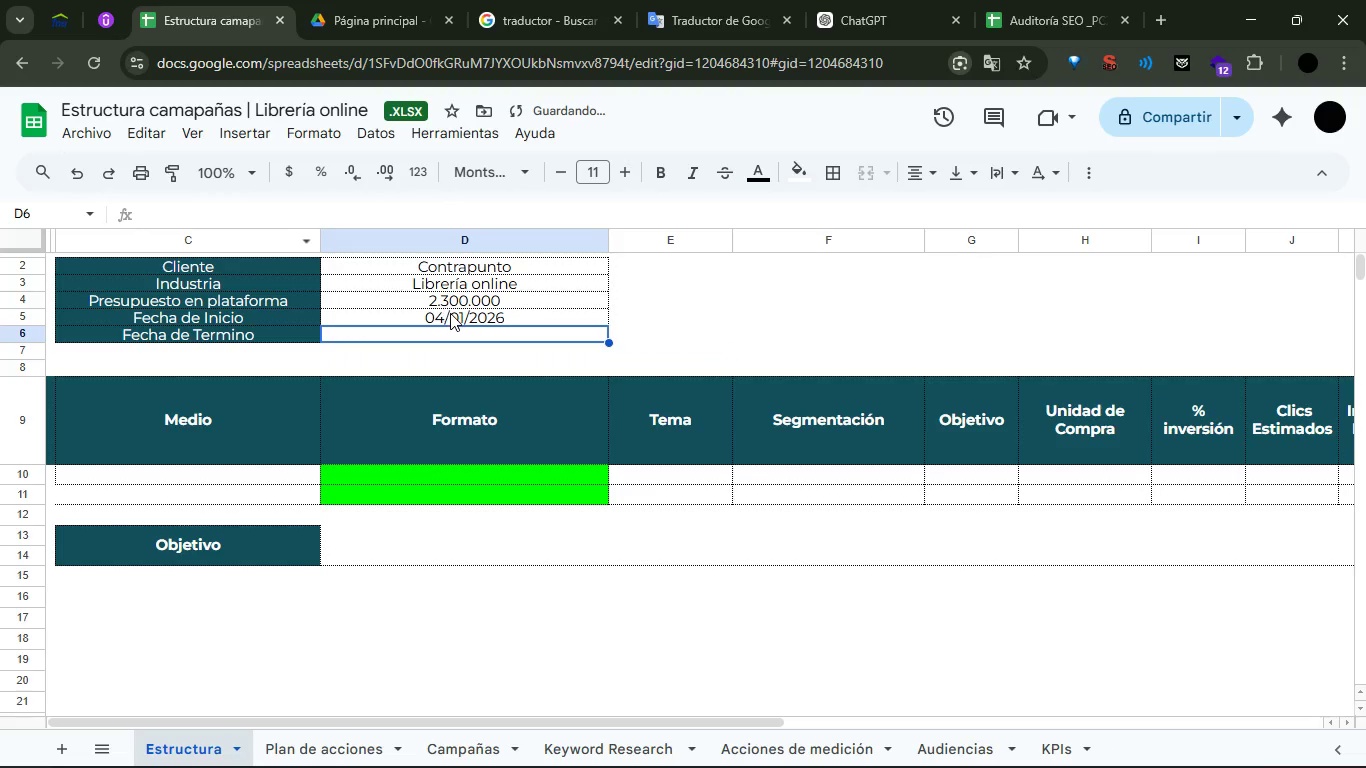 
left_click([450, 313])
 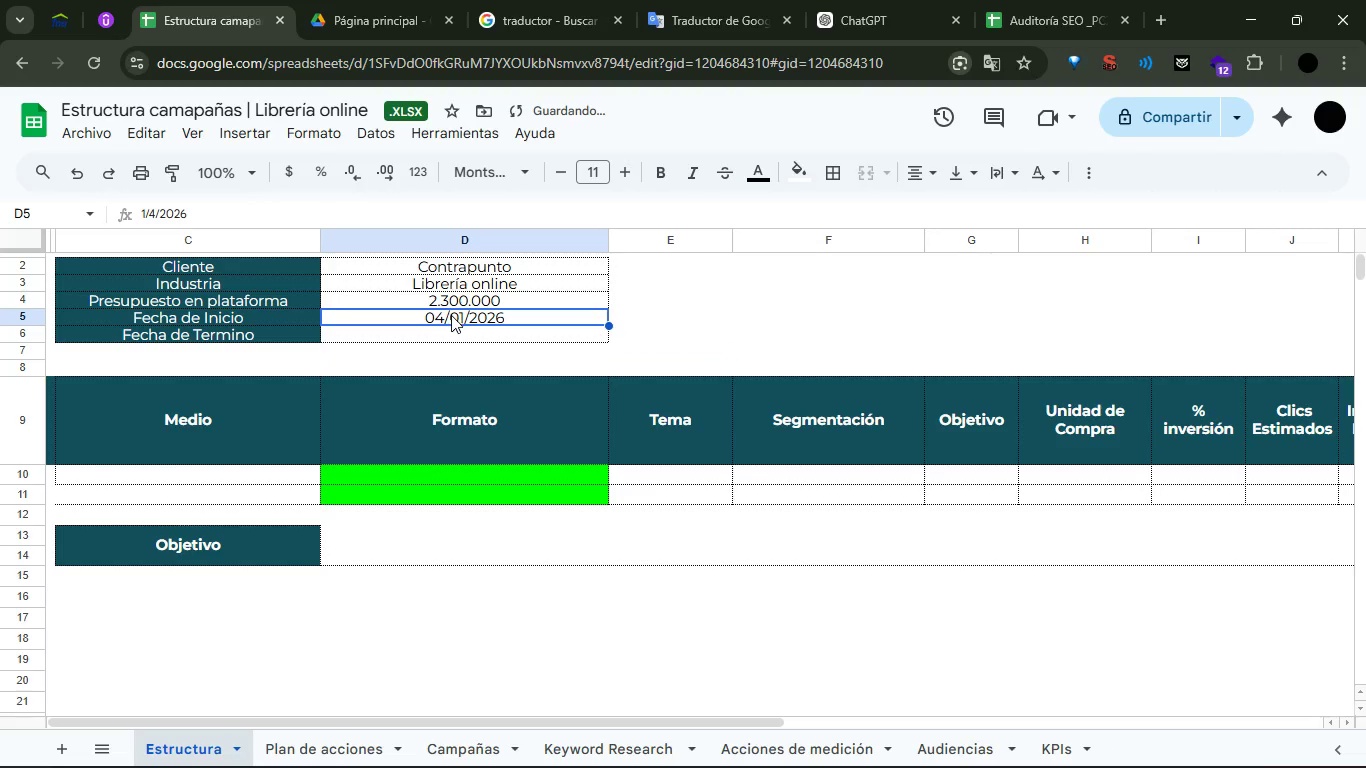 
key(Control+C)
 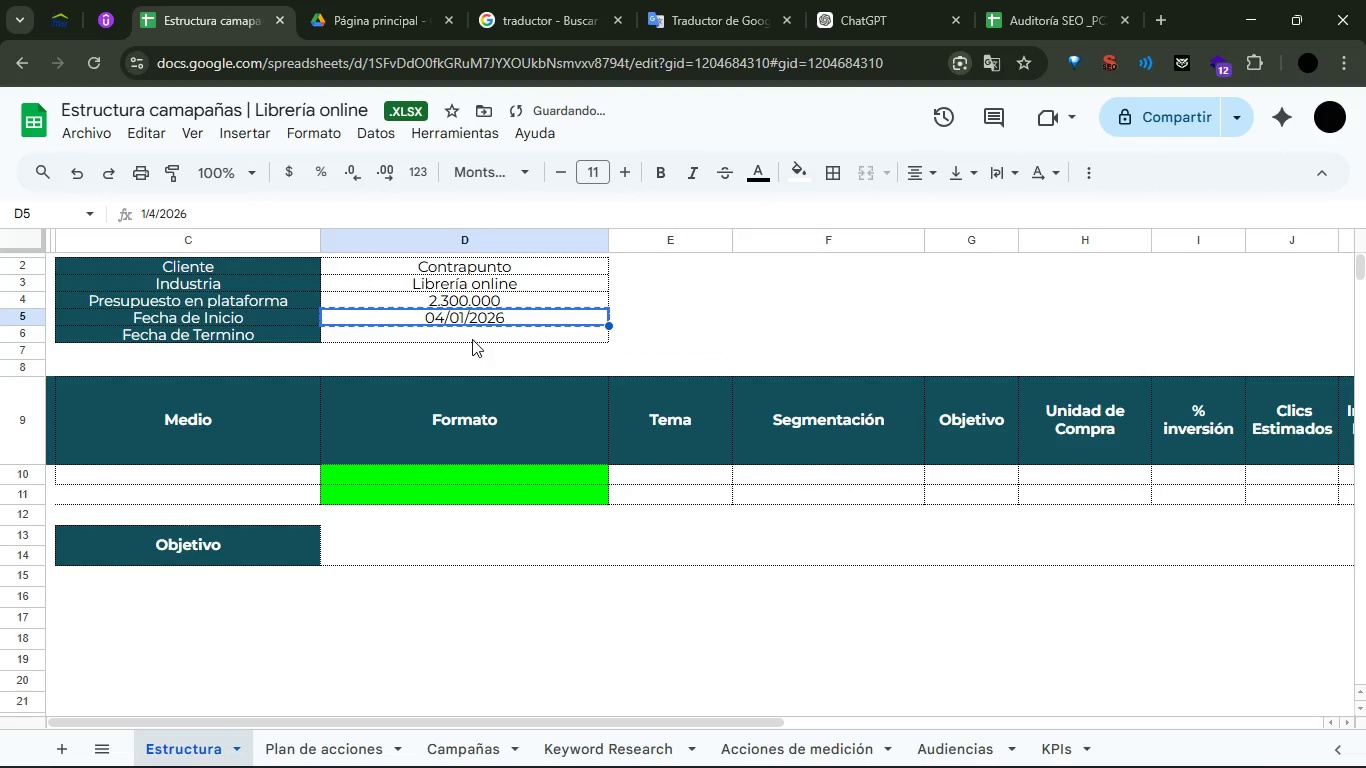 
left_click([472, 338])
 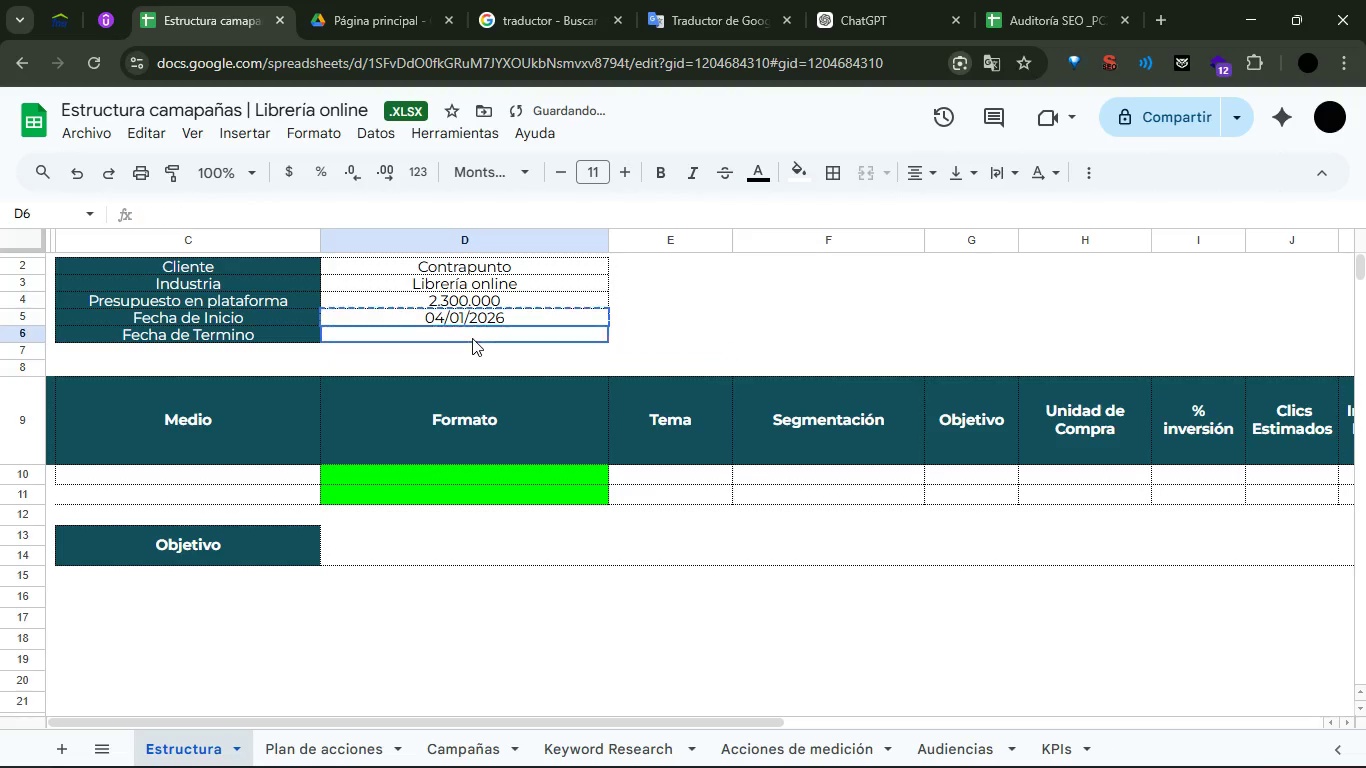 
key(Control+ControlLeft)
 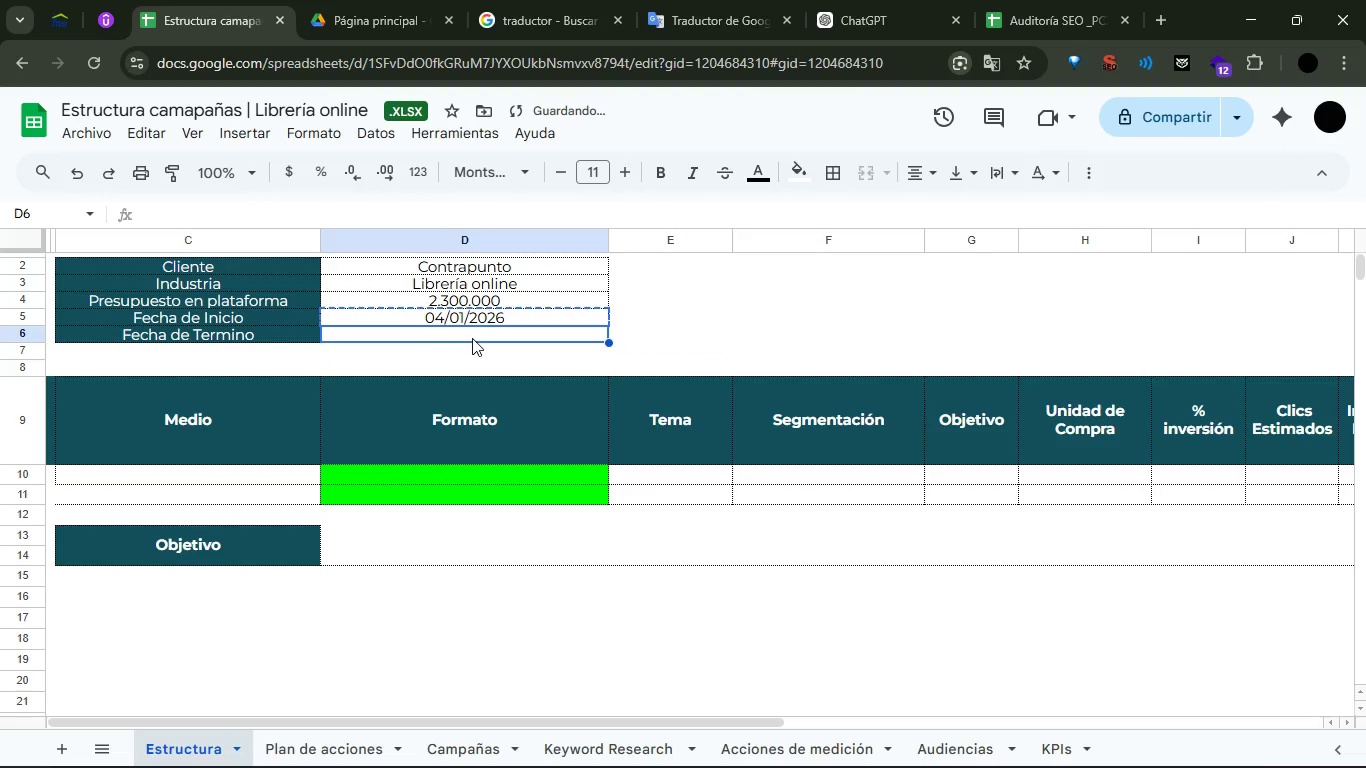 
key(Control+V)
 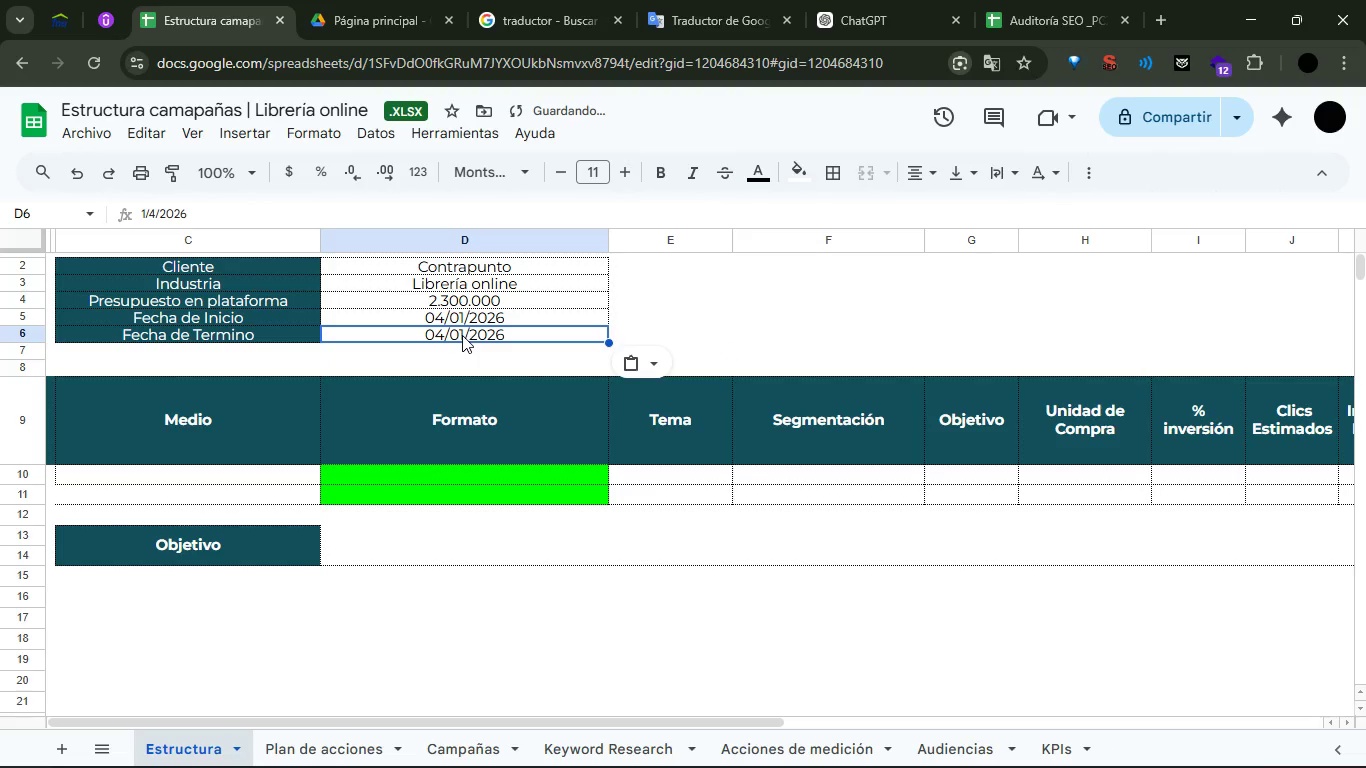 
double_click([462, 335])
 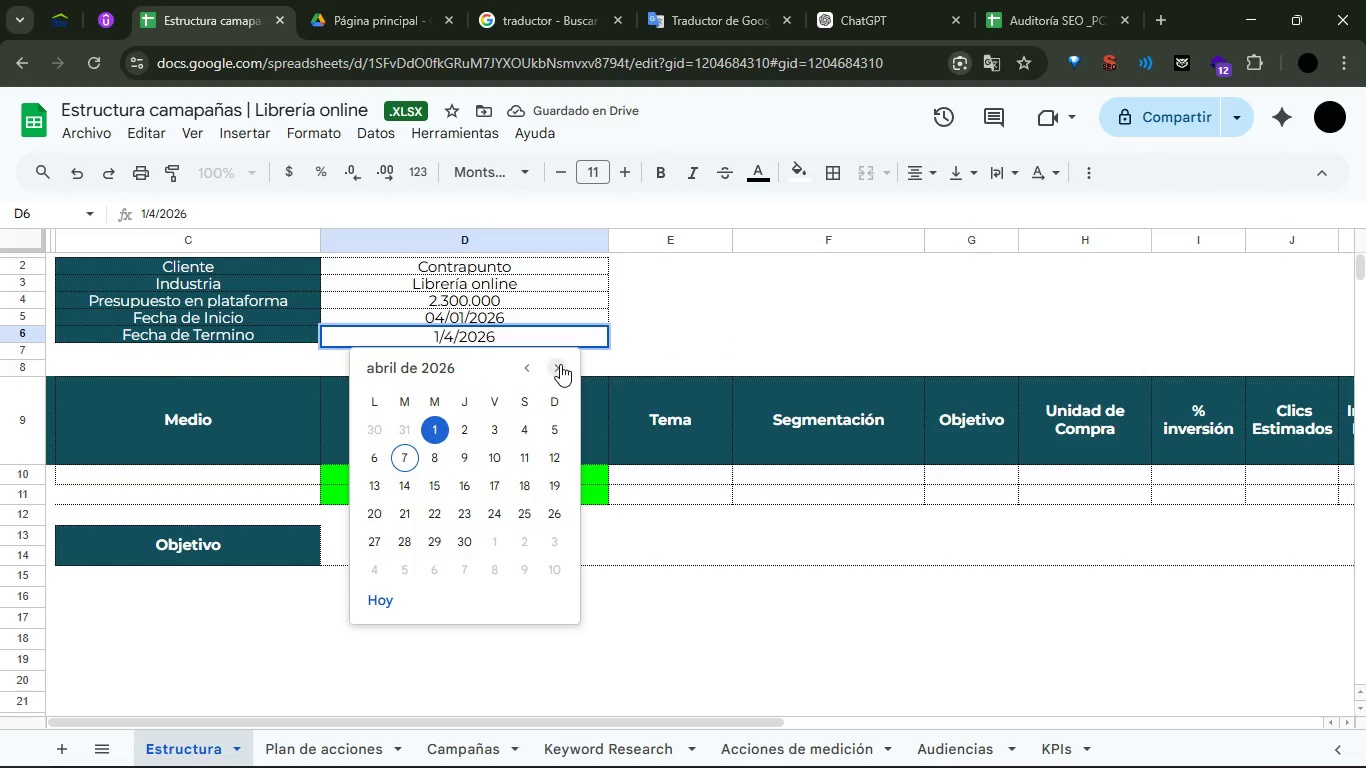 
double_click([556, 364])
 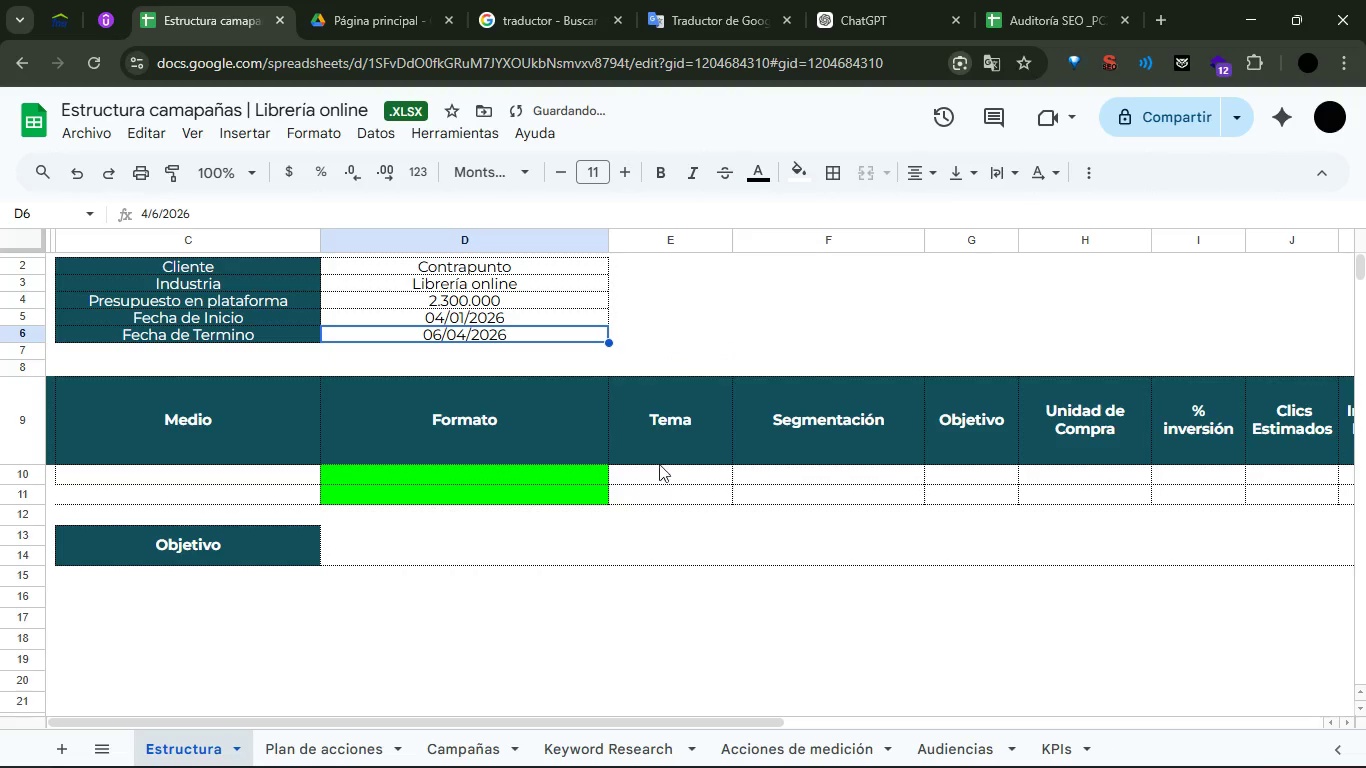 
left_click([683, 331])
 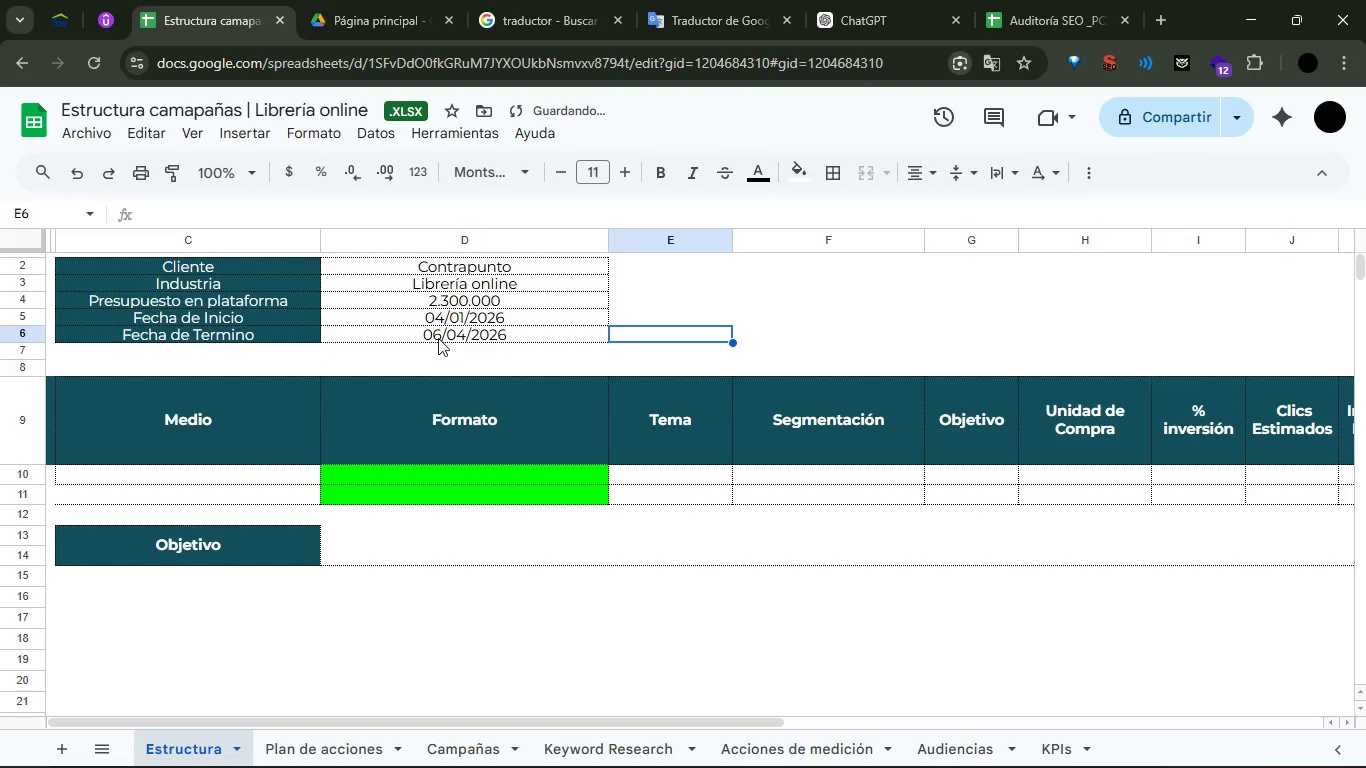 
double_click([438, 338])
 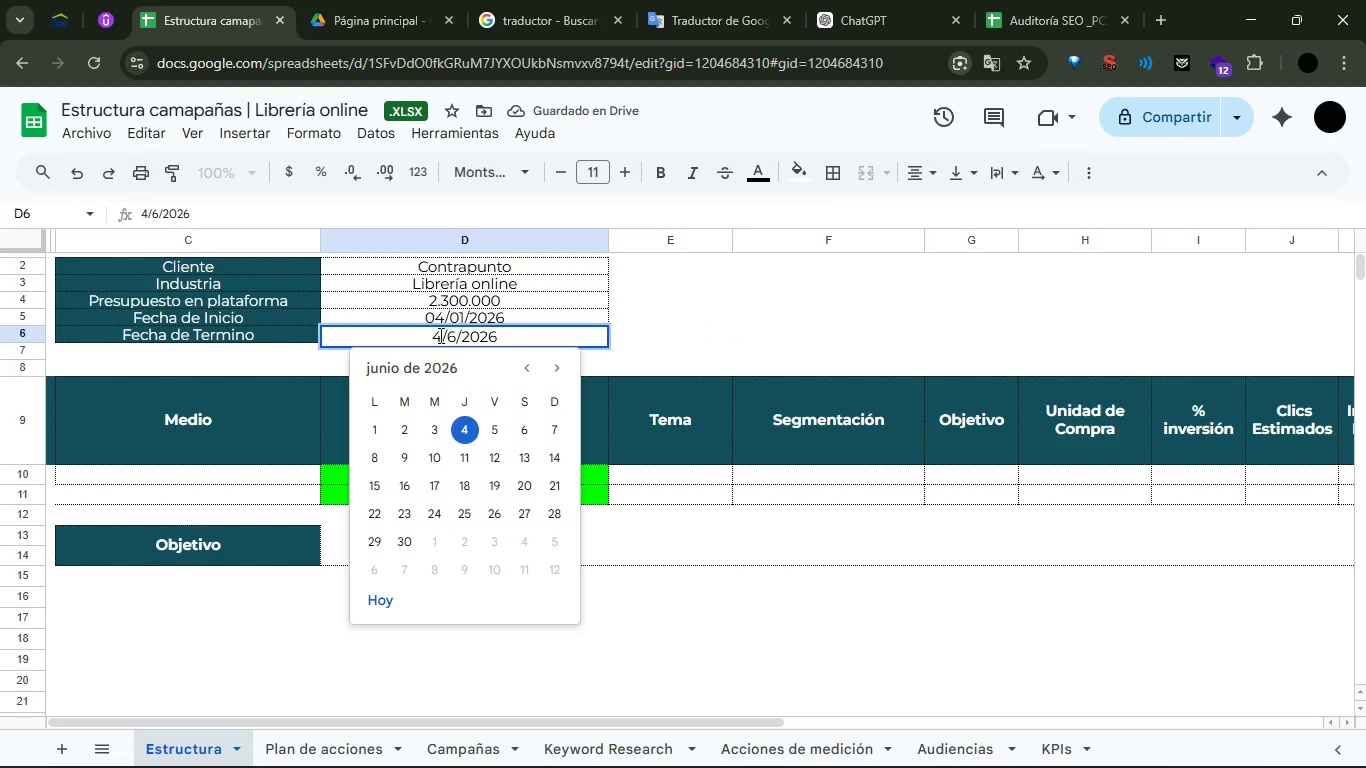 
left_click([439, 335])
 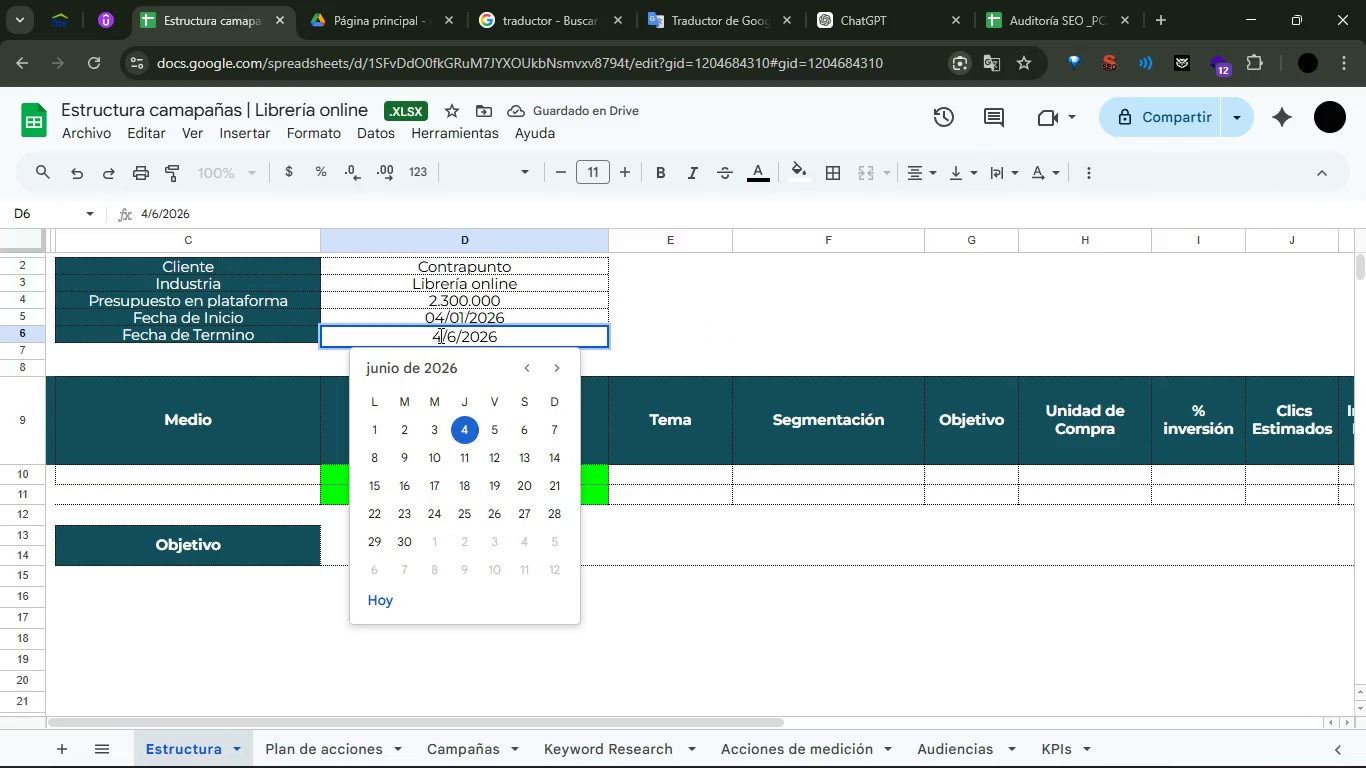 
key(Backspace)
type(04)
 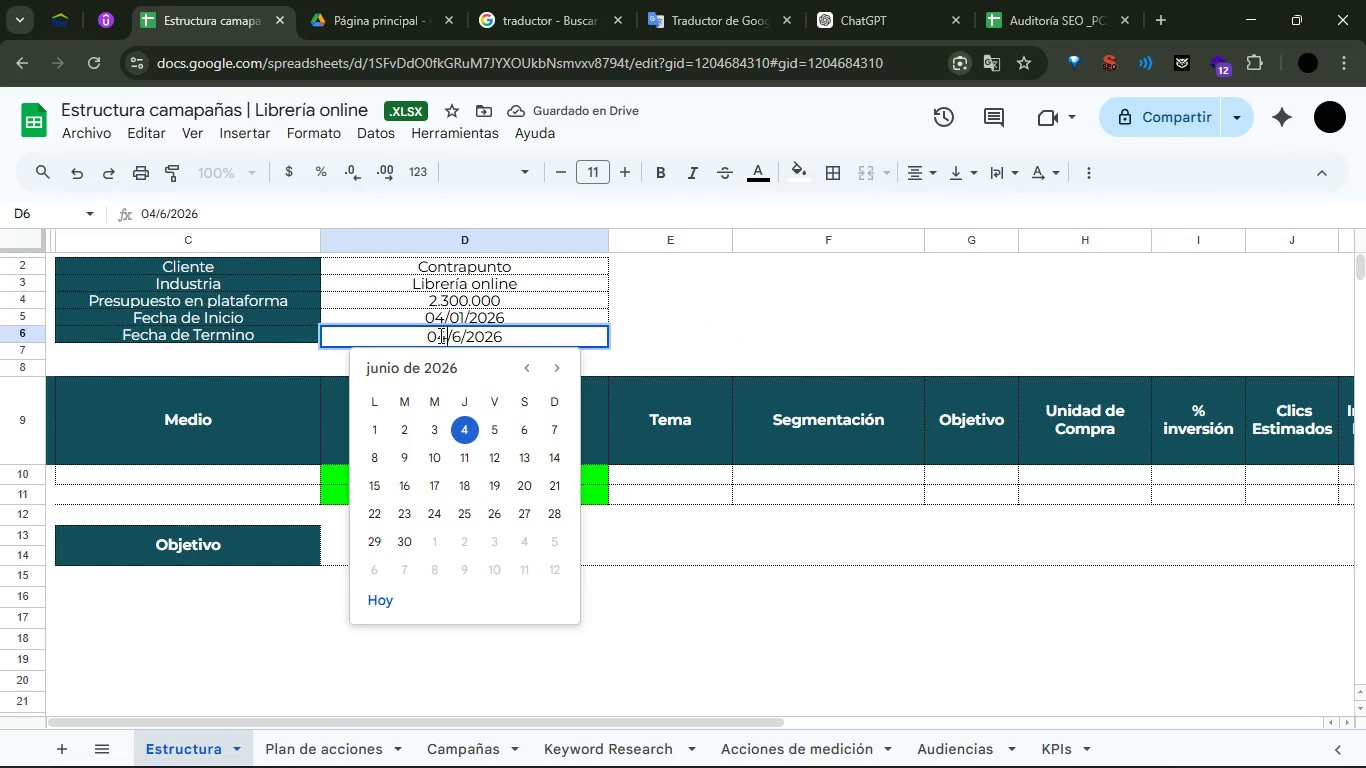 
key(Enter)
 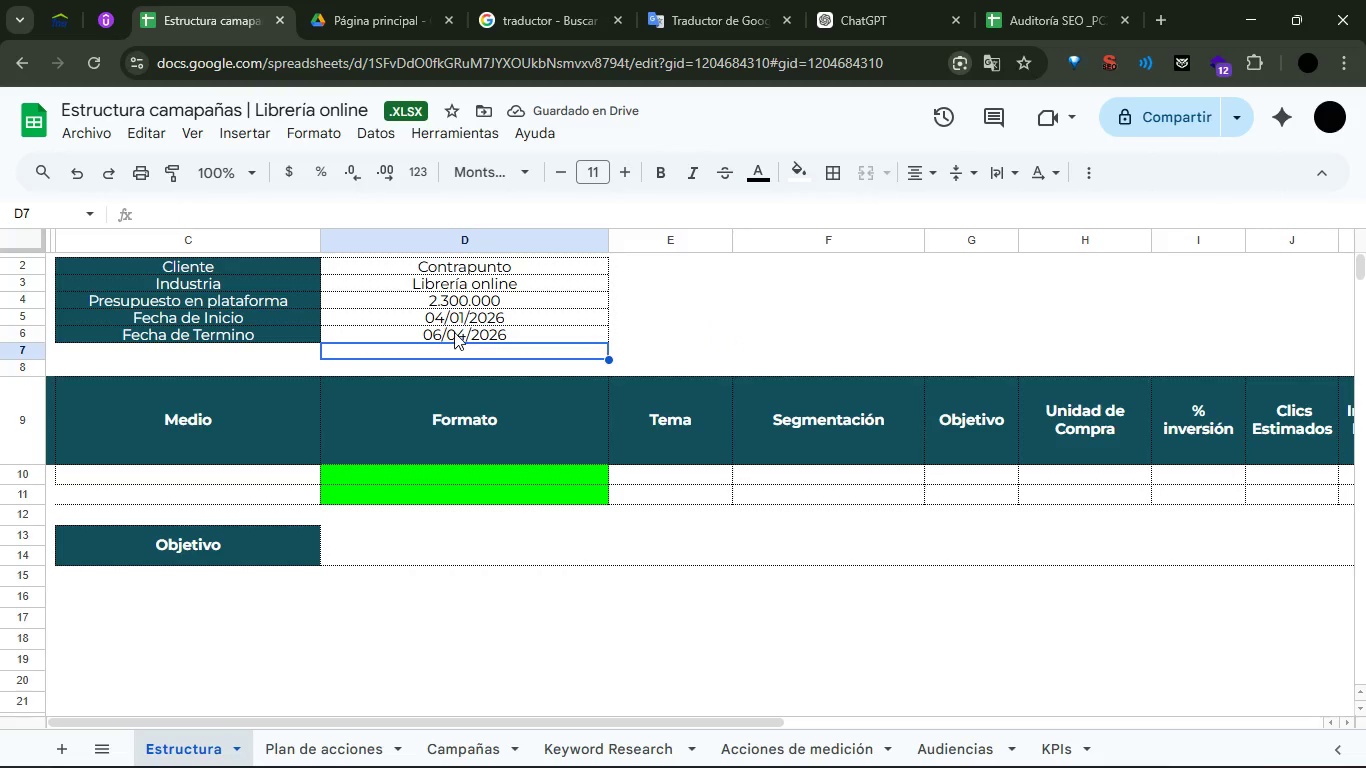 
double_click([436, 316])
 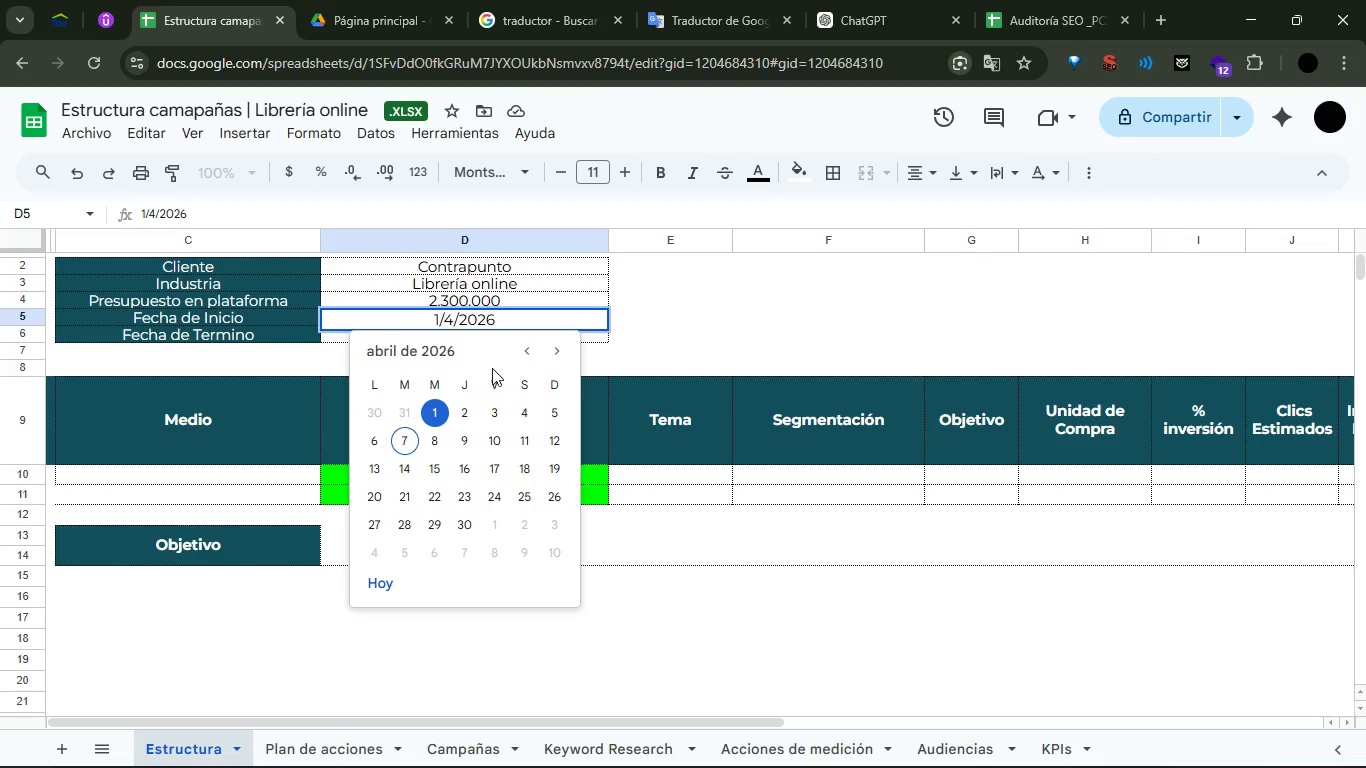 
left_click([607, 367])
 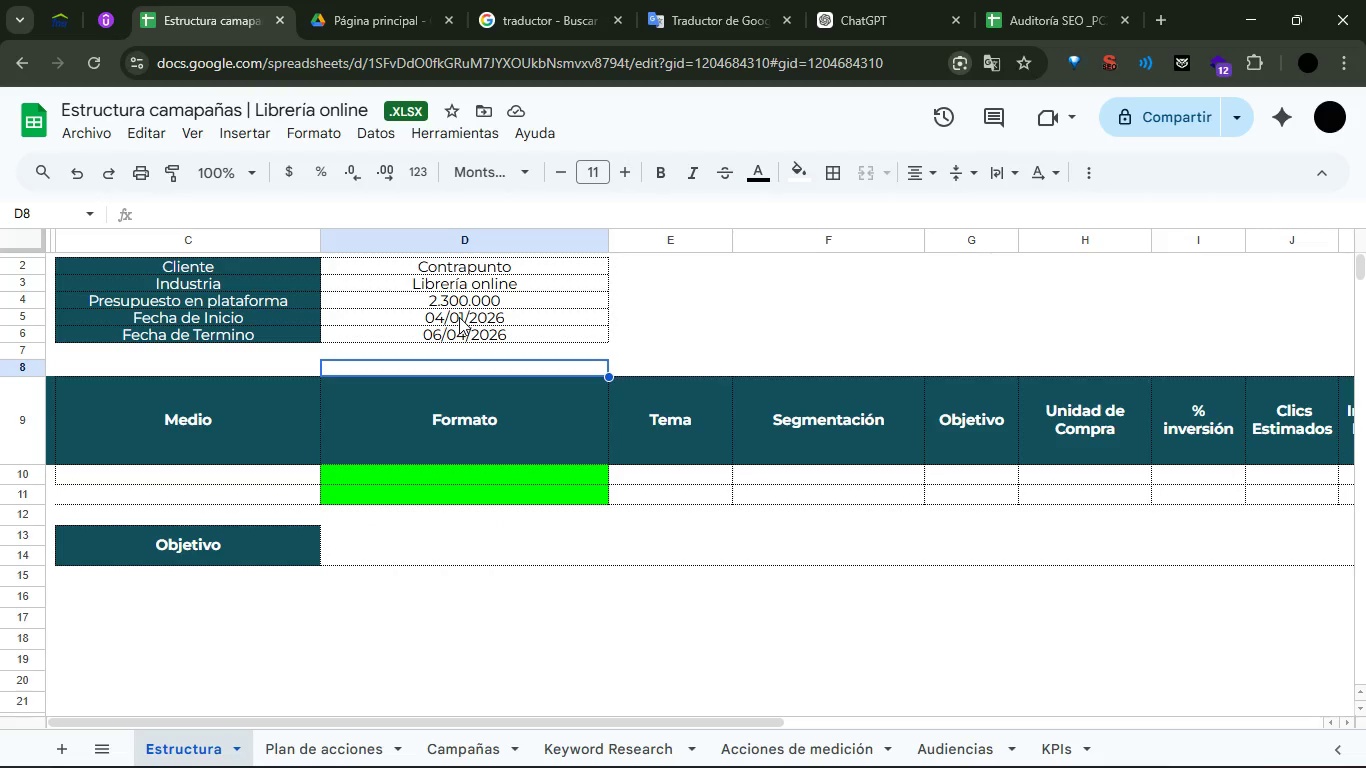 
double_click([461, 329])
 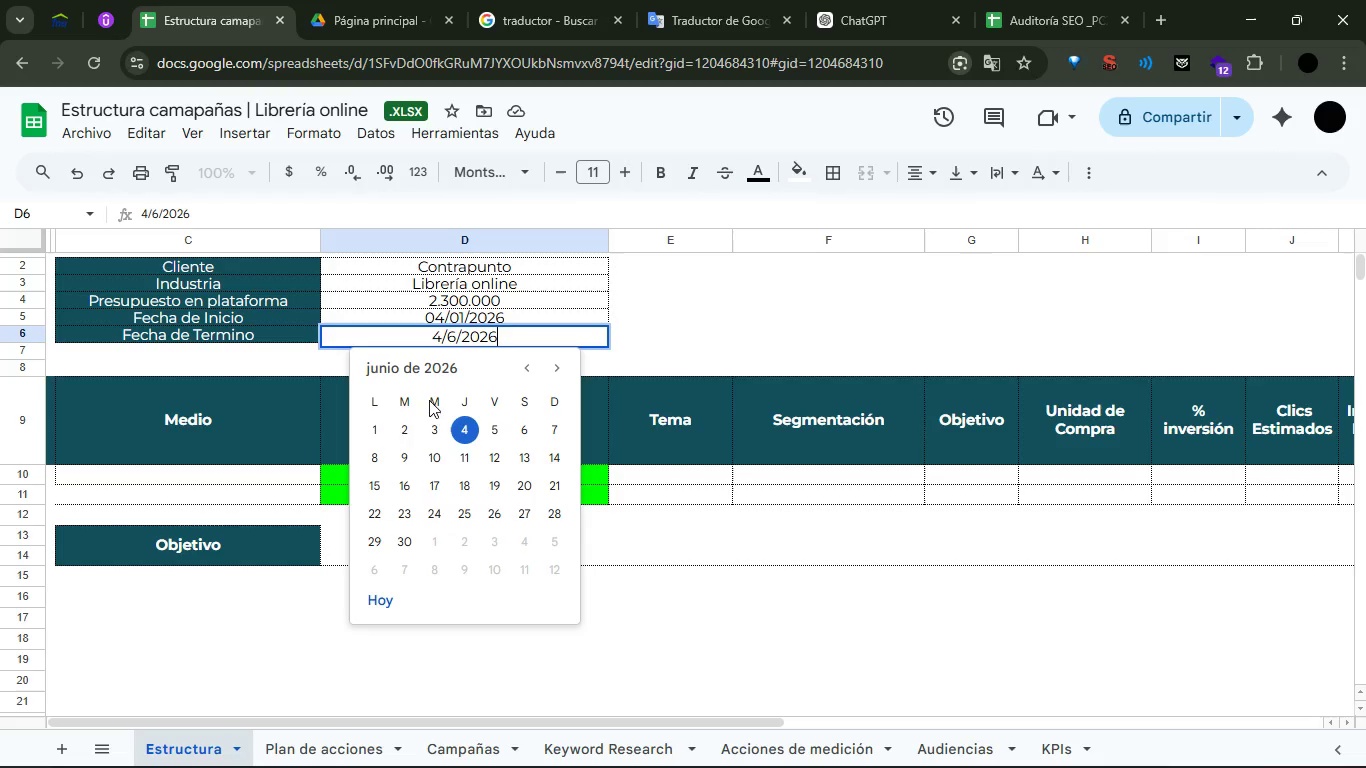 
left_click([378, 426])
 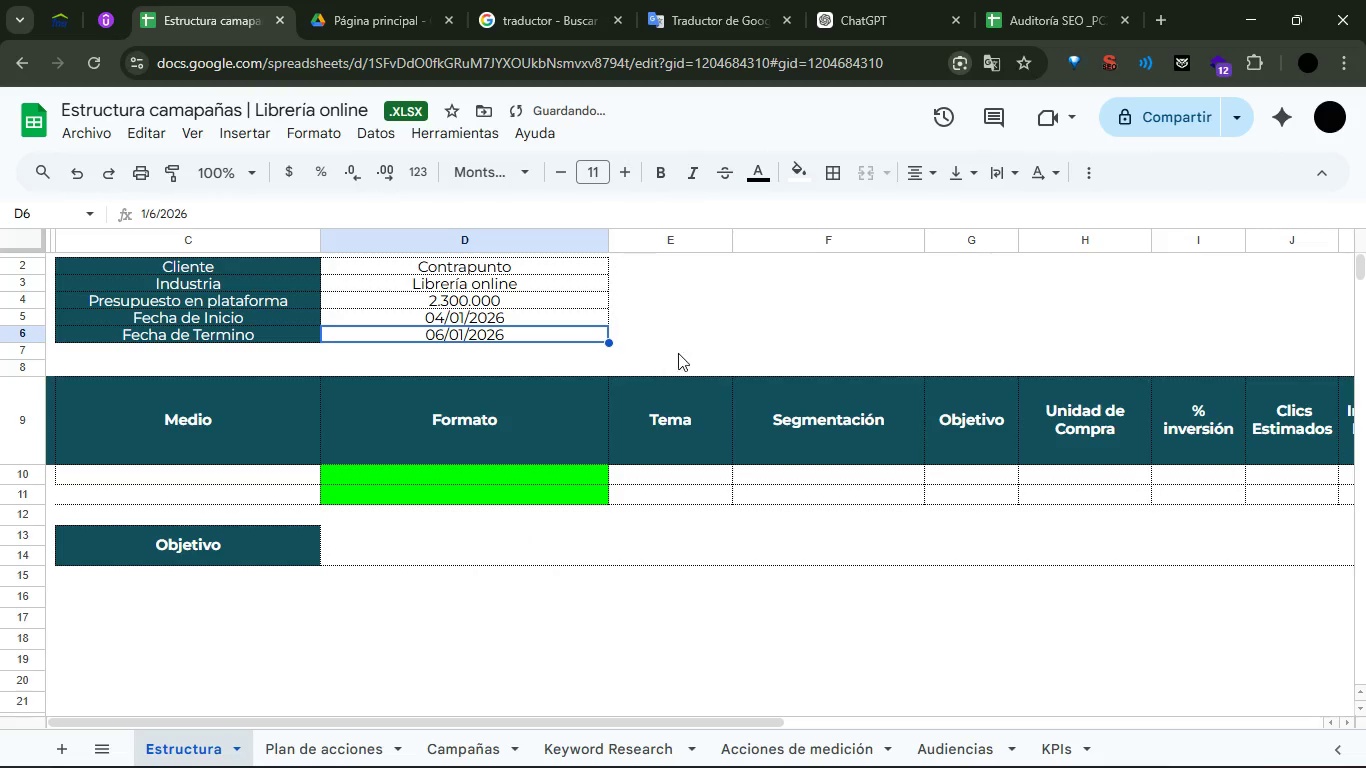 
left_click([686, 332])
 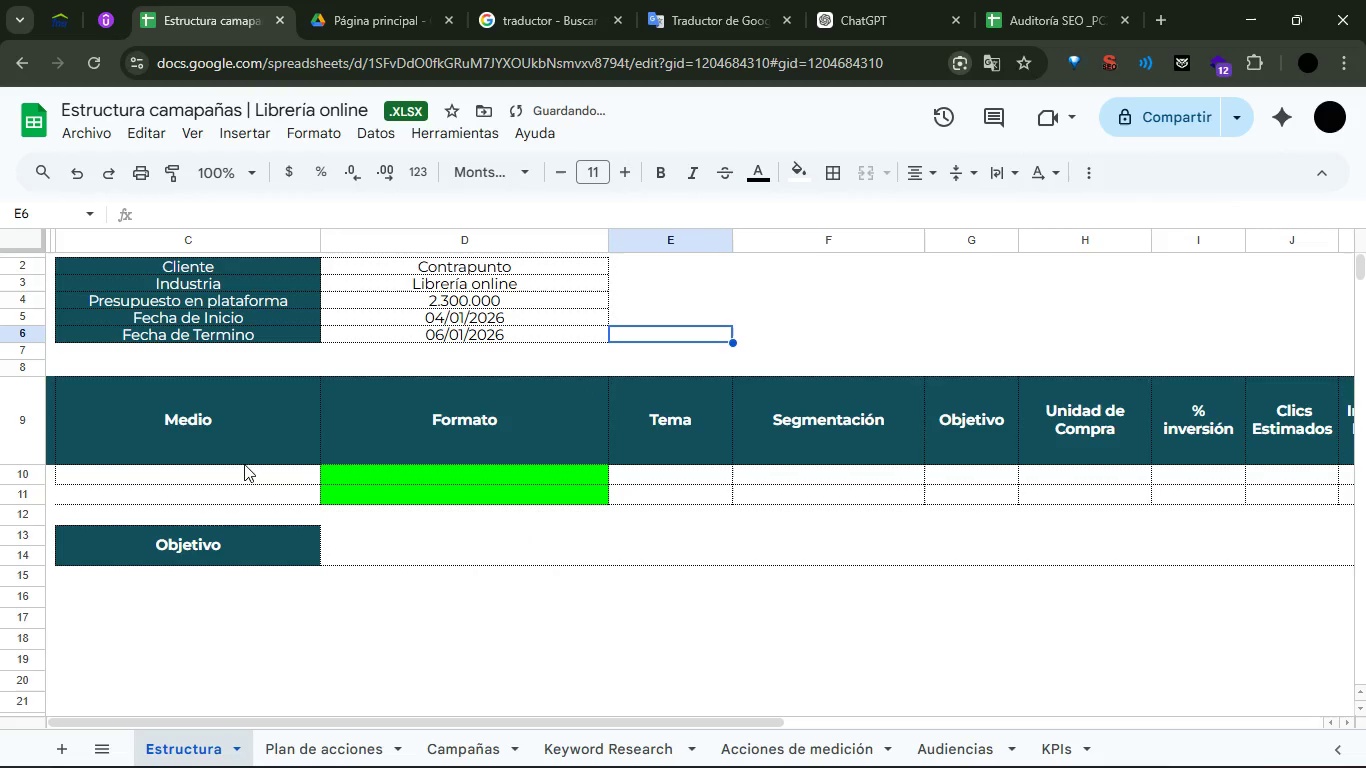 
left_click([241, 470])
 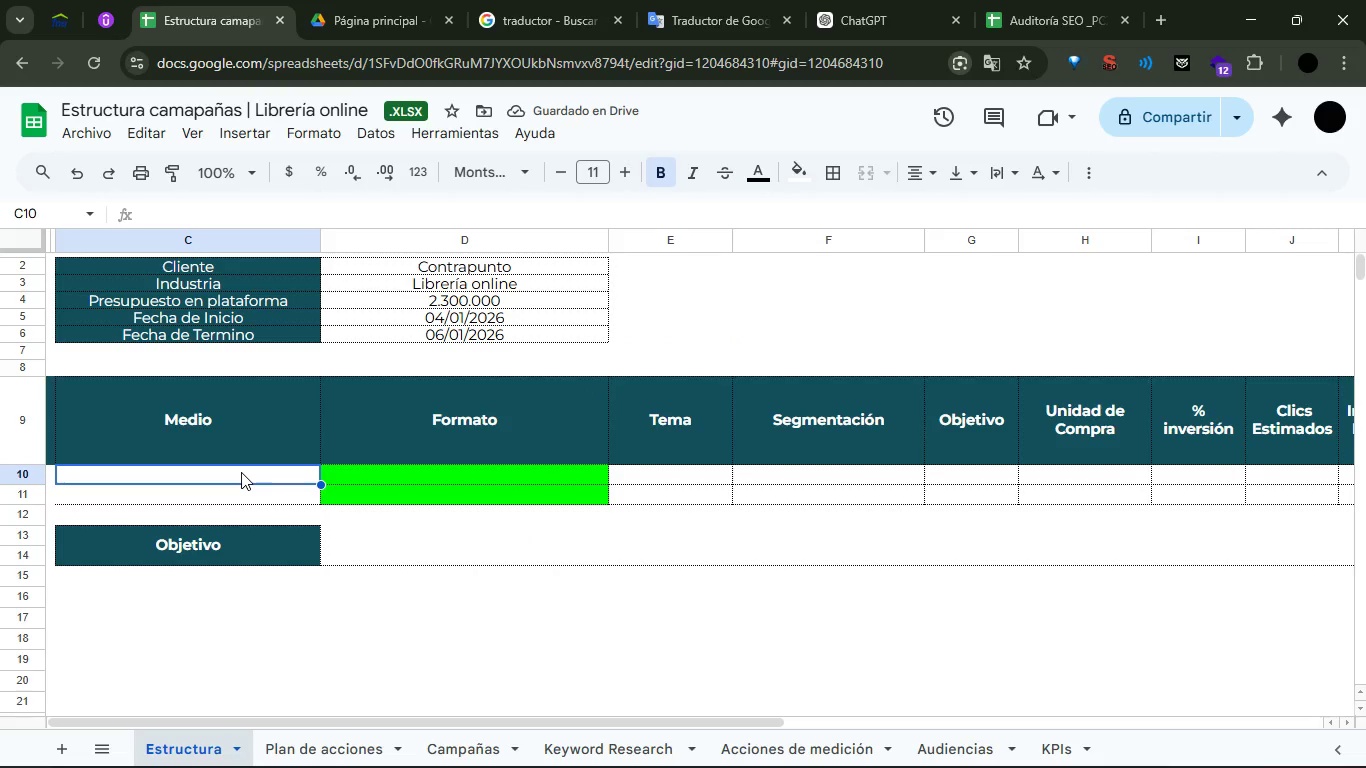 
double_click([241, 472])
 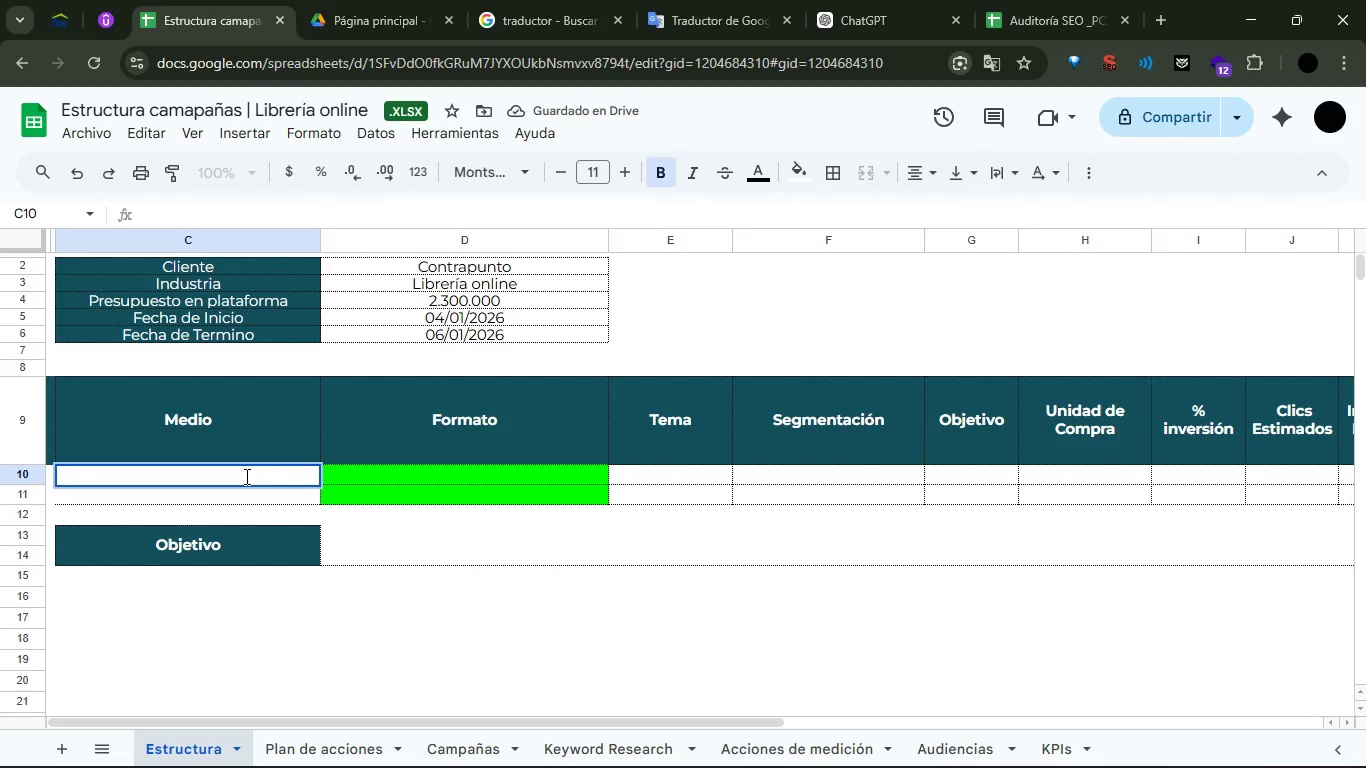 
type(Google )
 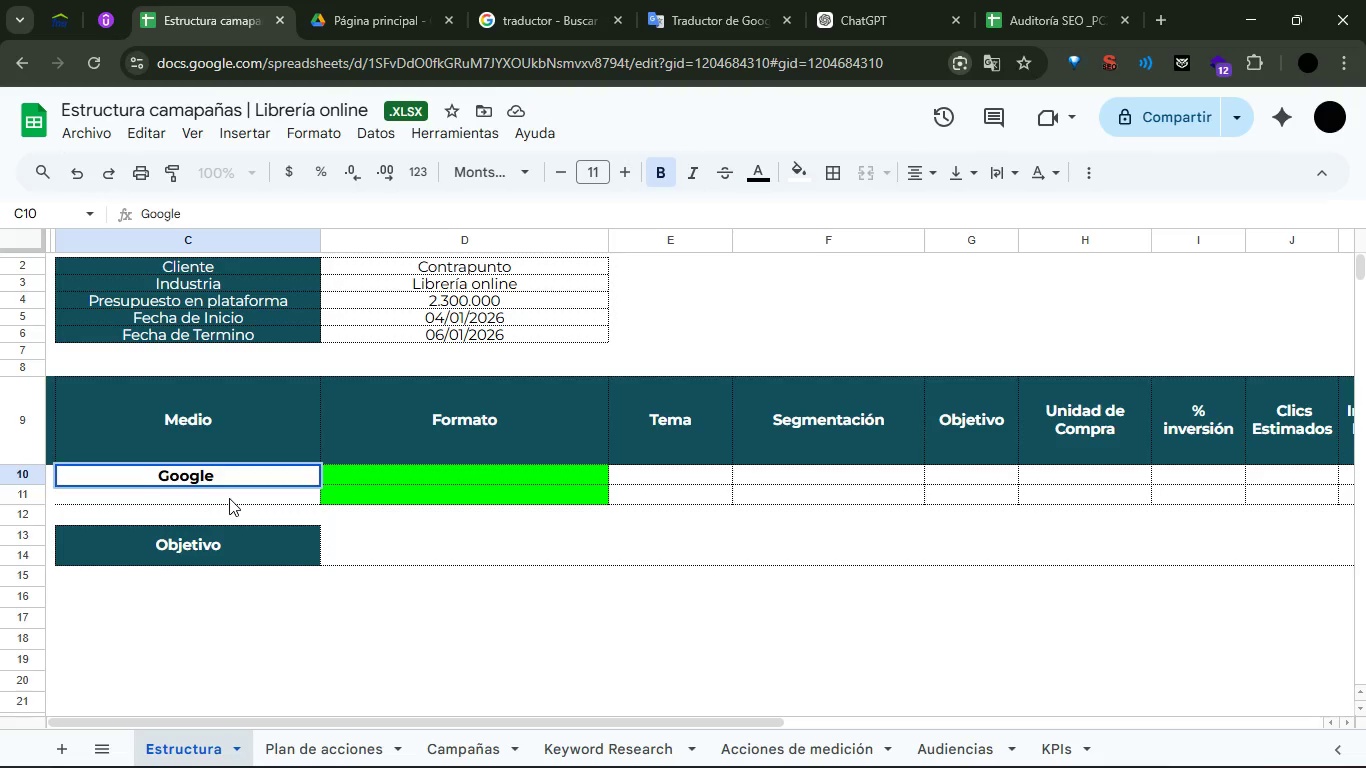 
double_click([229, 498])
 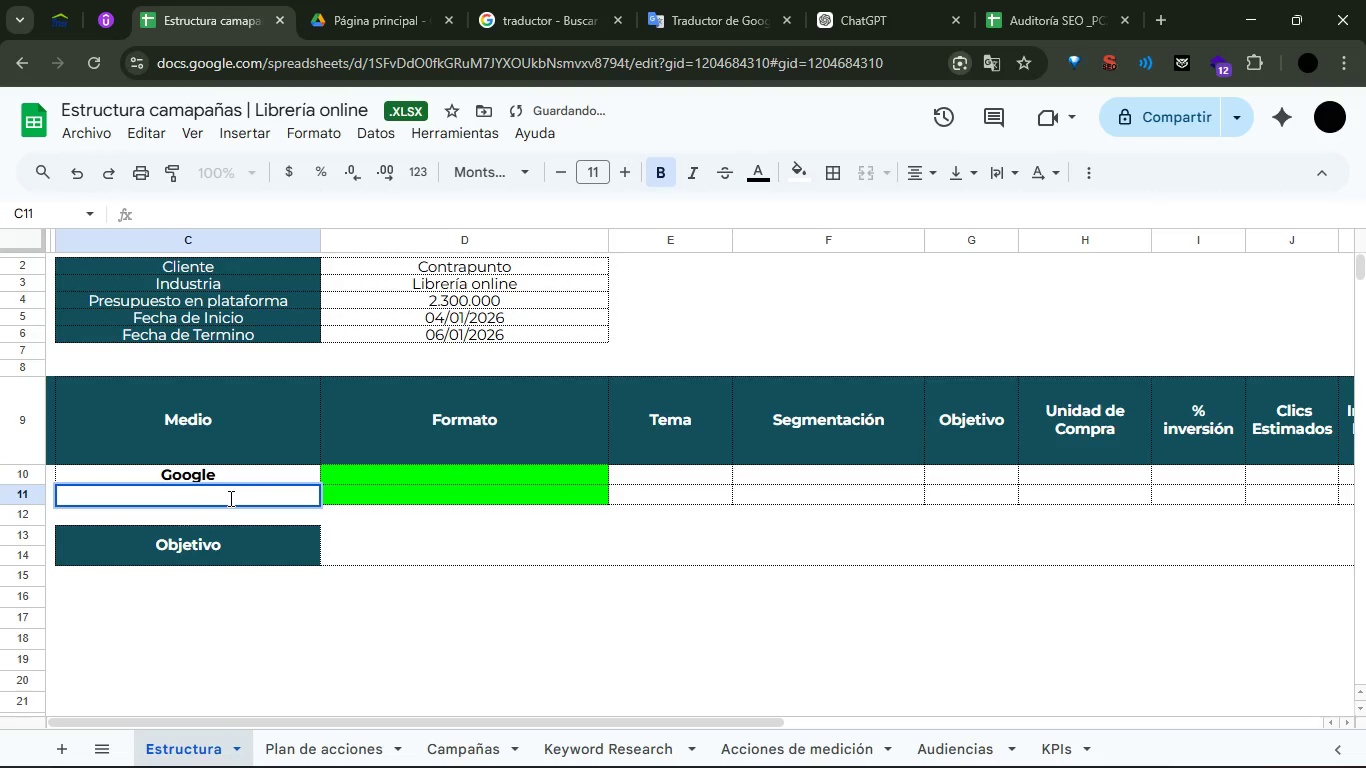 
type(Google)
 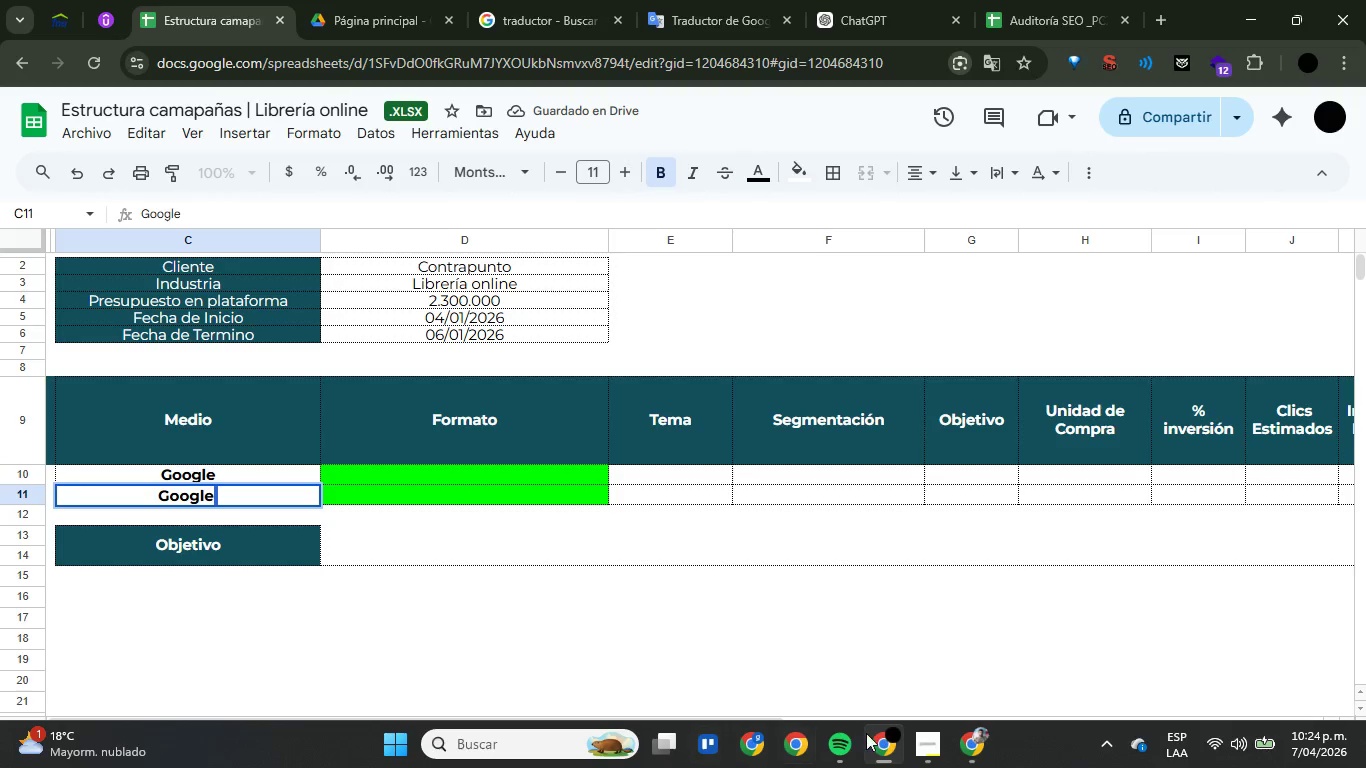 
left_click([910, 747])